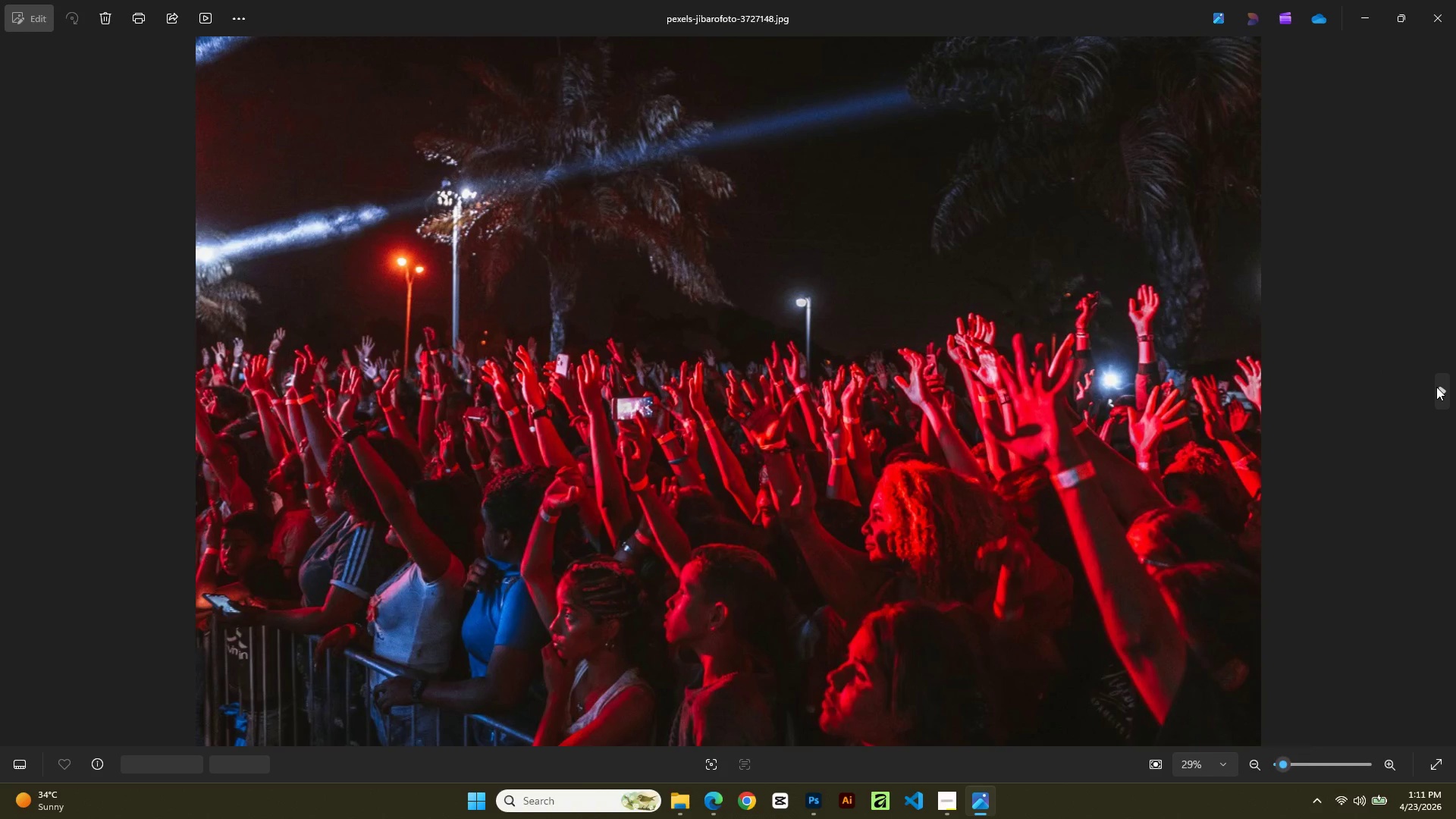 
left_click([1442, 398])
 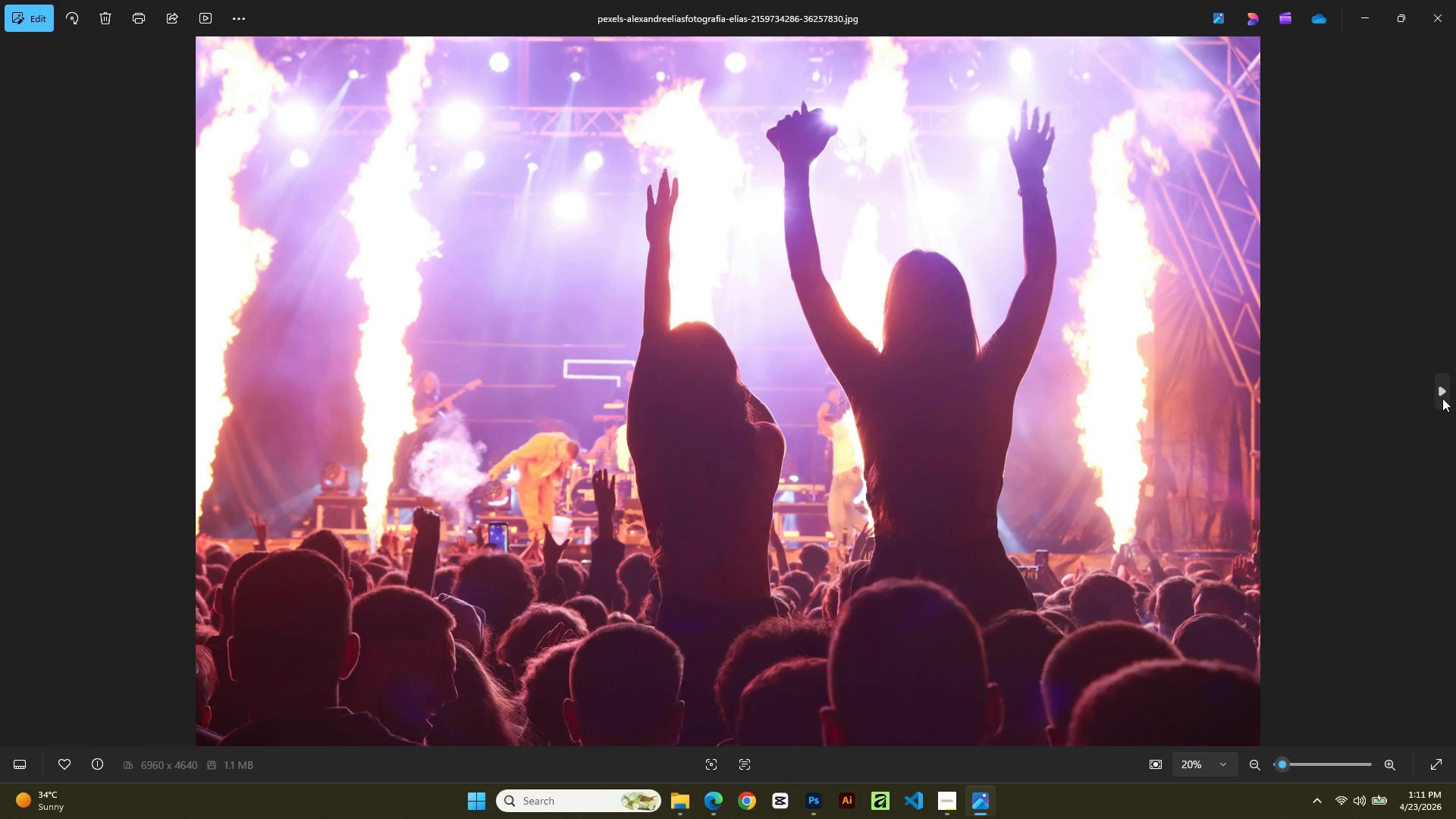 
left_click([1442, 398])
 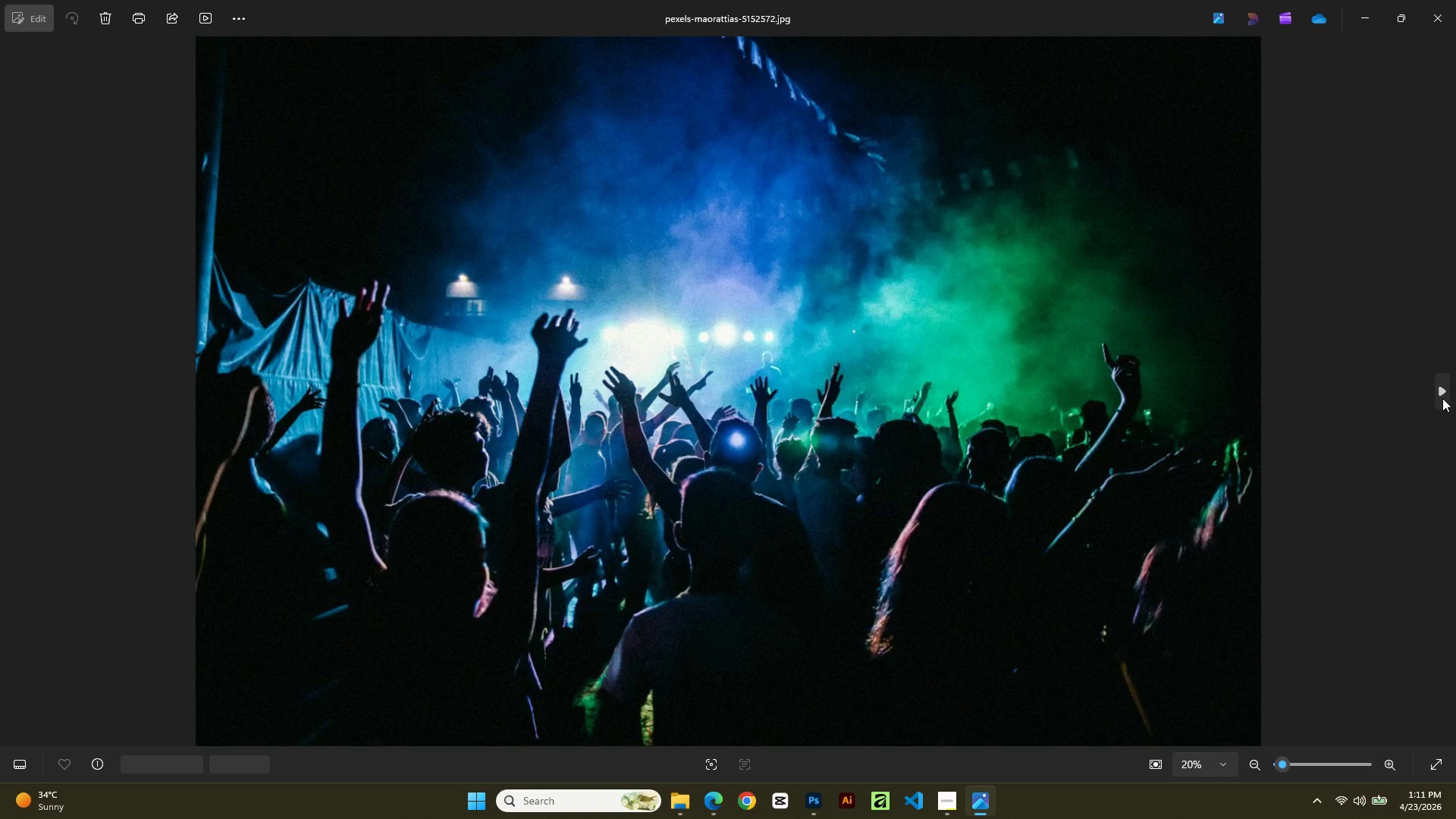 
left_click([1442, 398])
 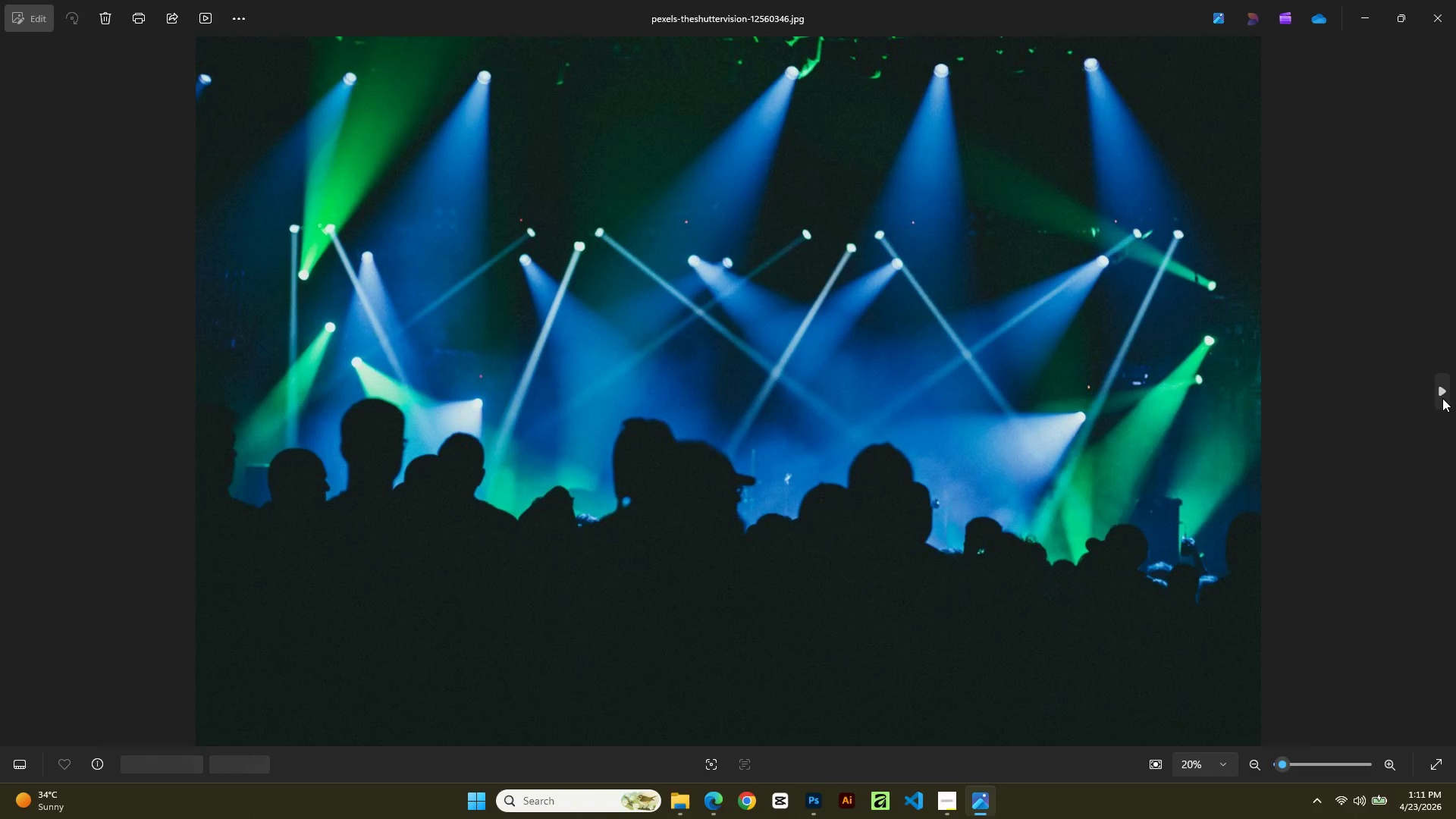 
left_click([1442, 398])
 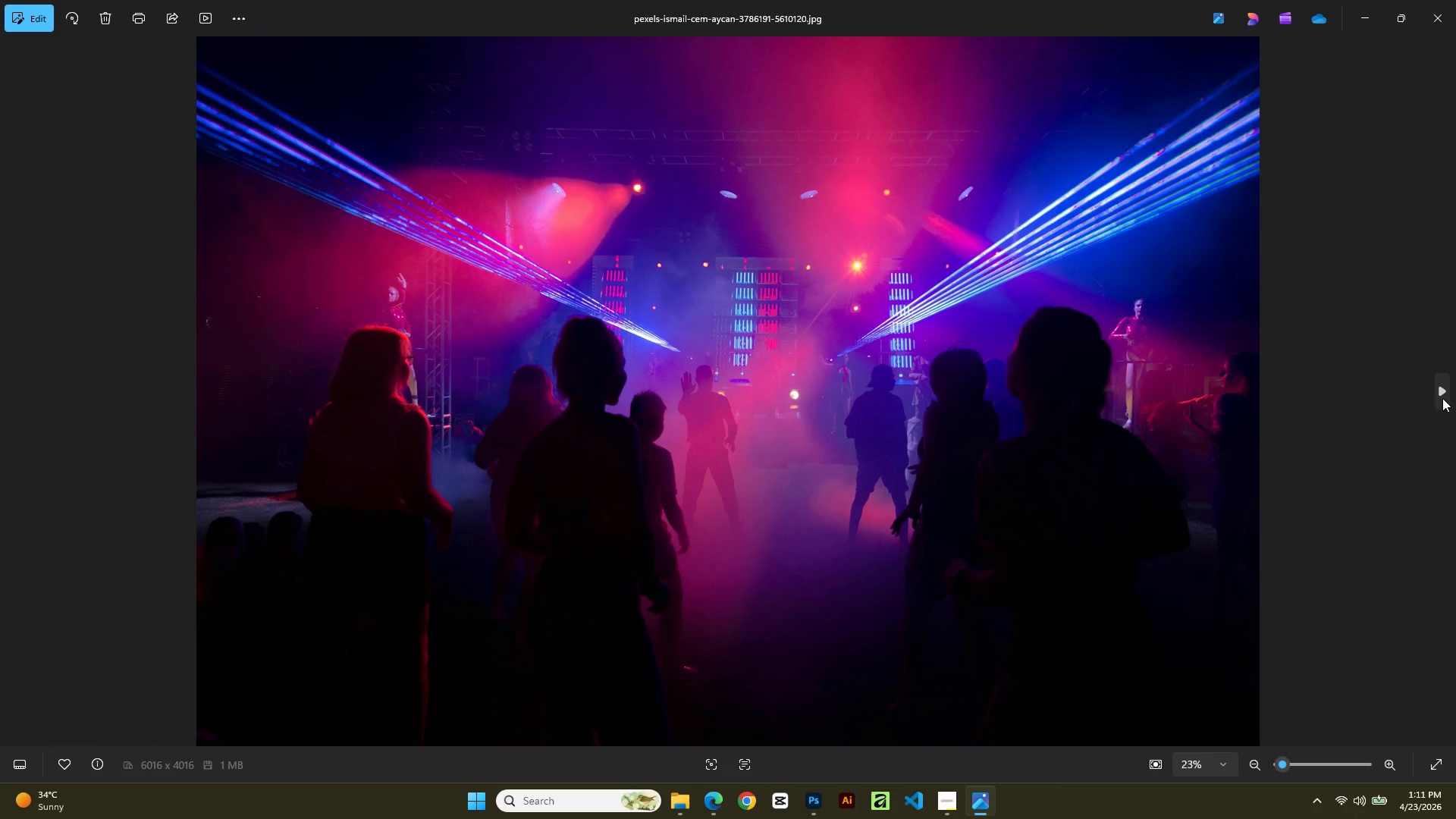 
left_click([1442, 398])
 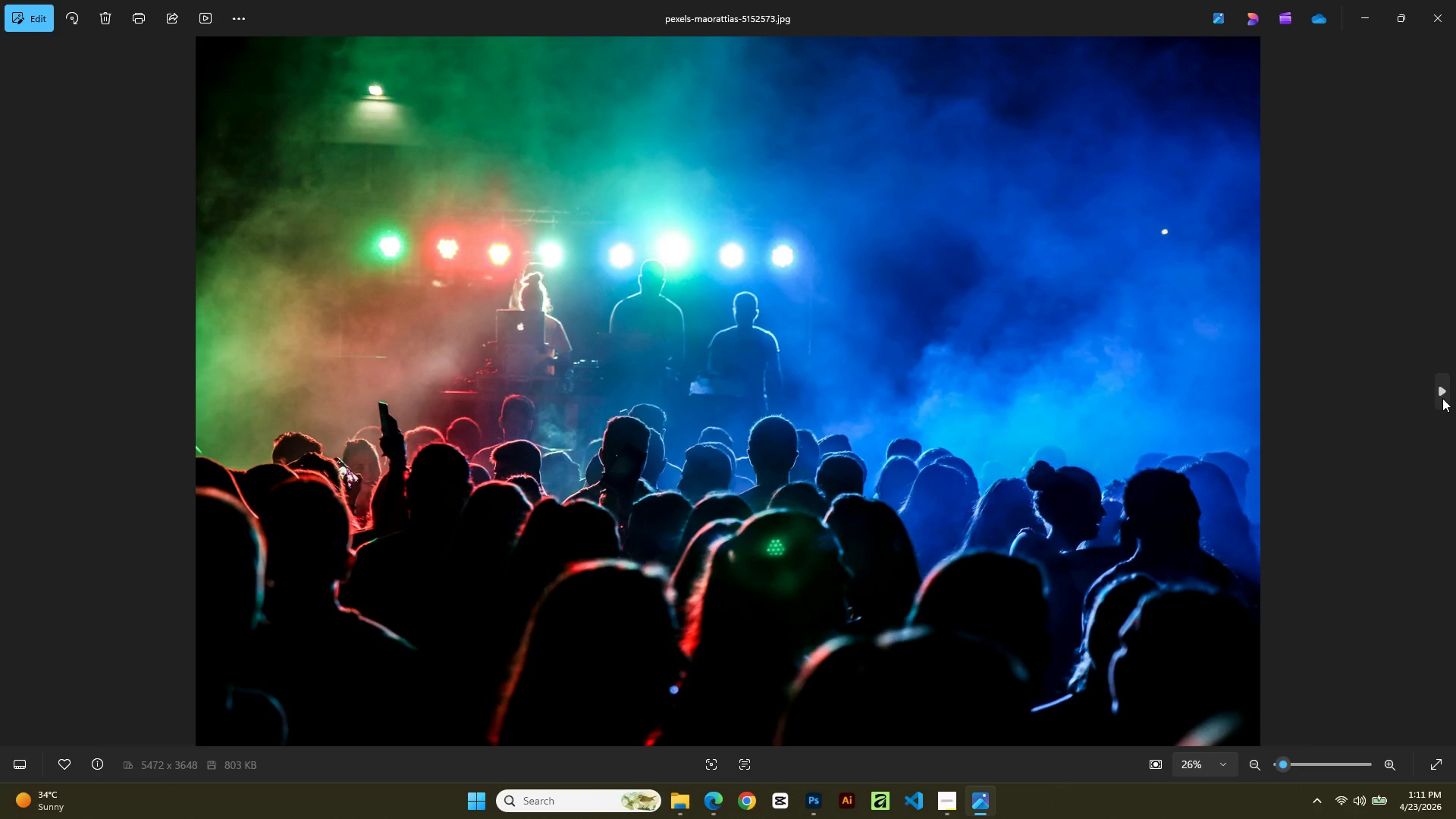 
left_click([1442, 398])
 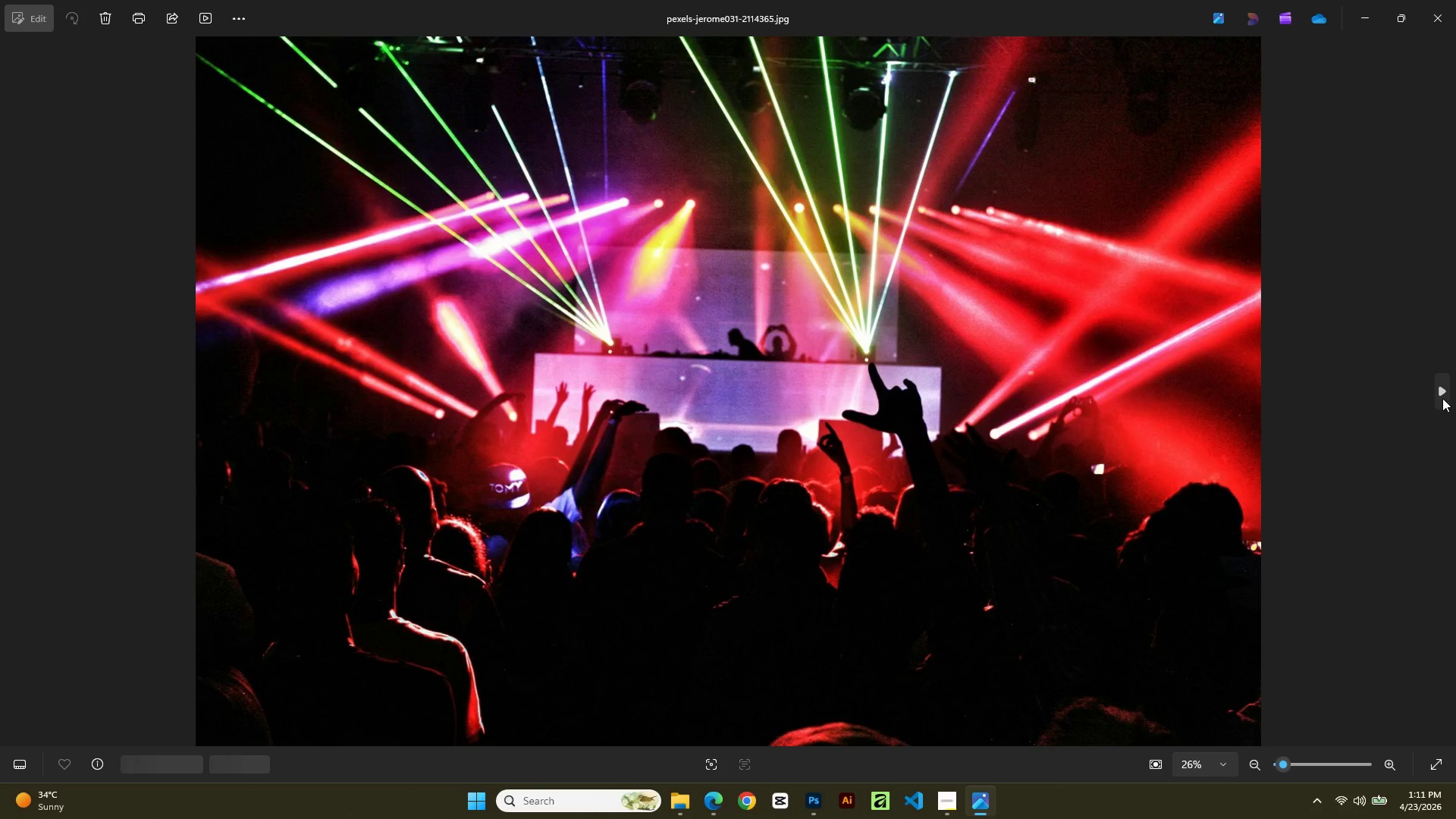 
left_click([1442, 398])
 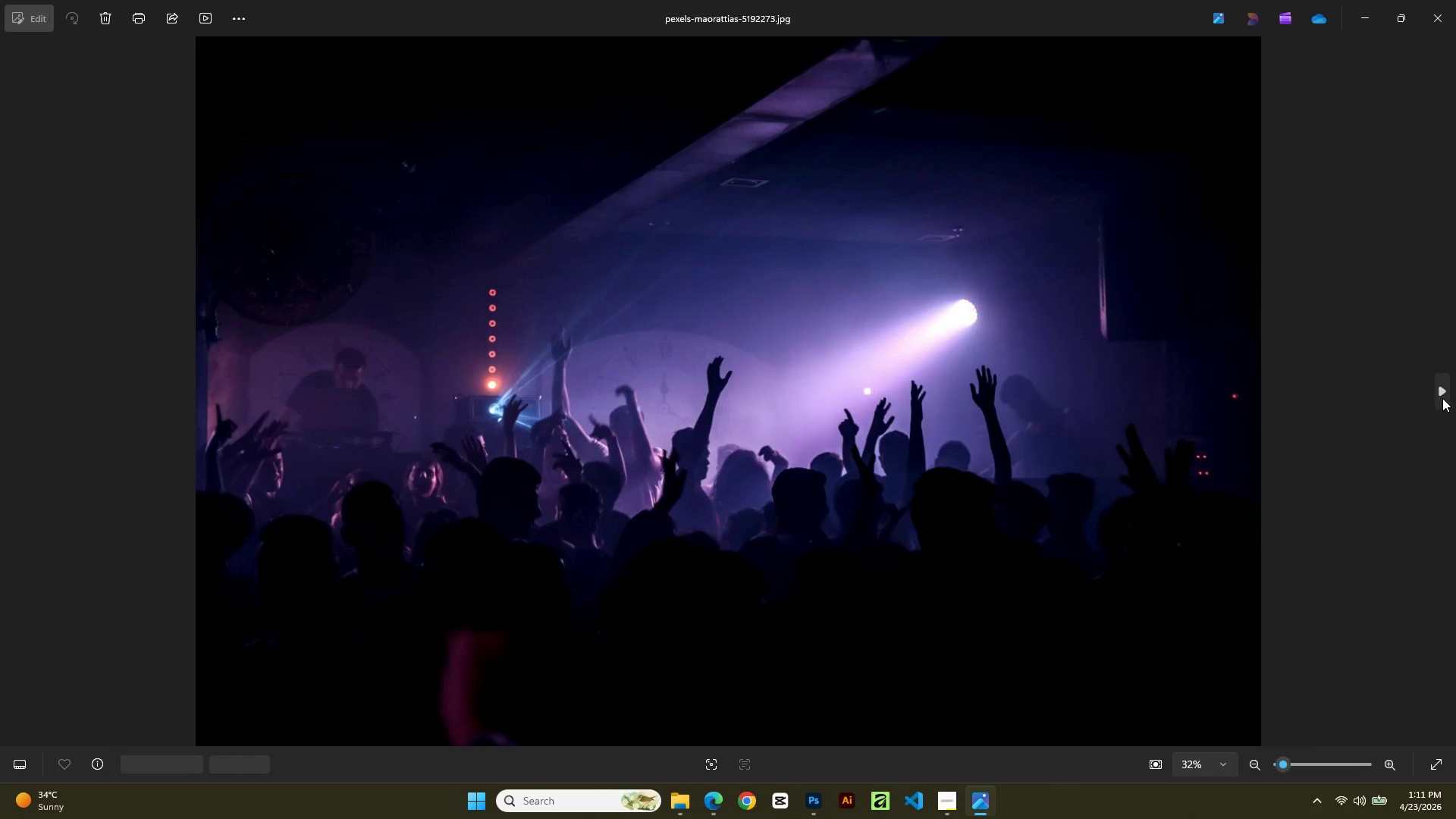 
left_click([1442, 398])
 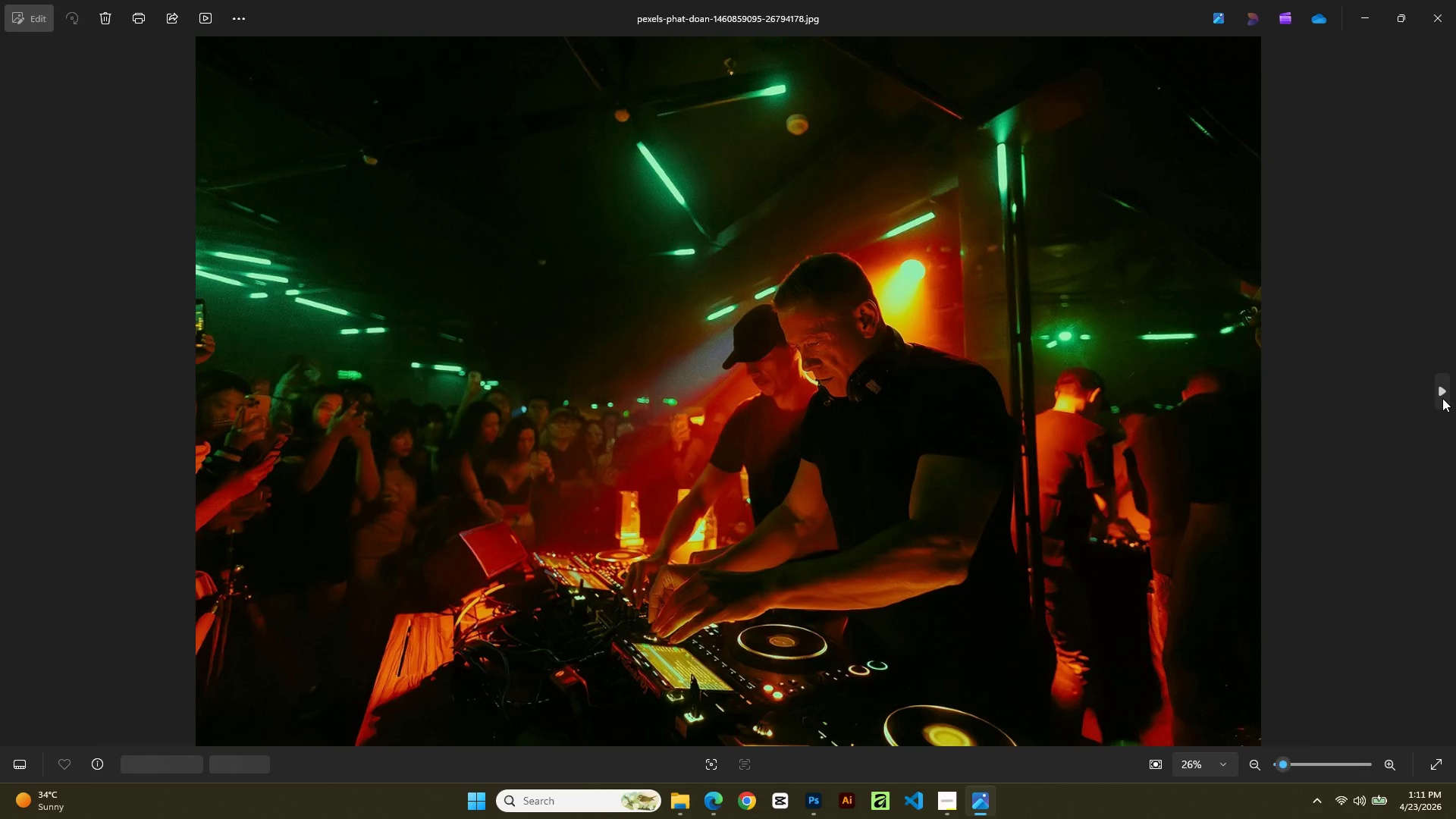 
left_click([1442, 398])
 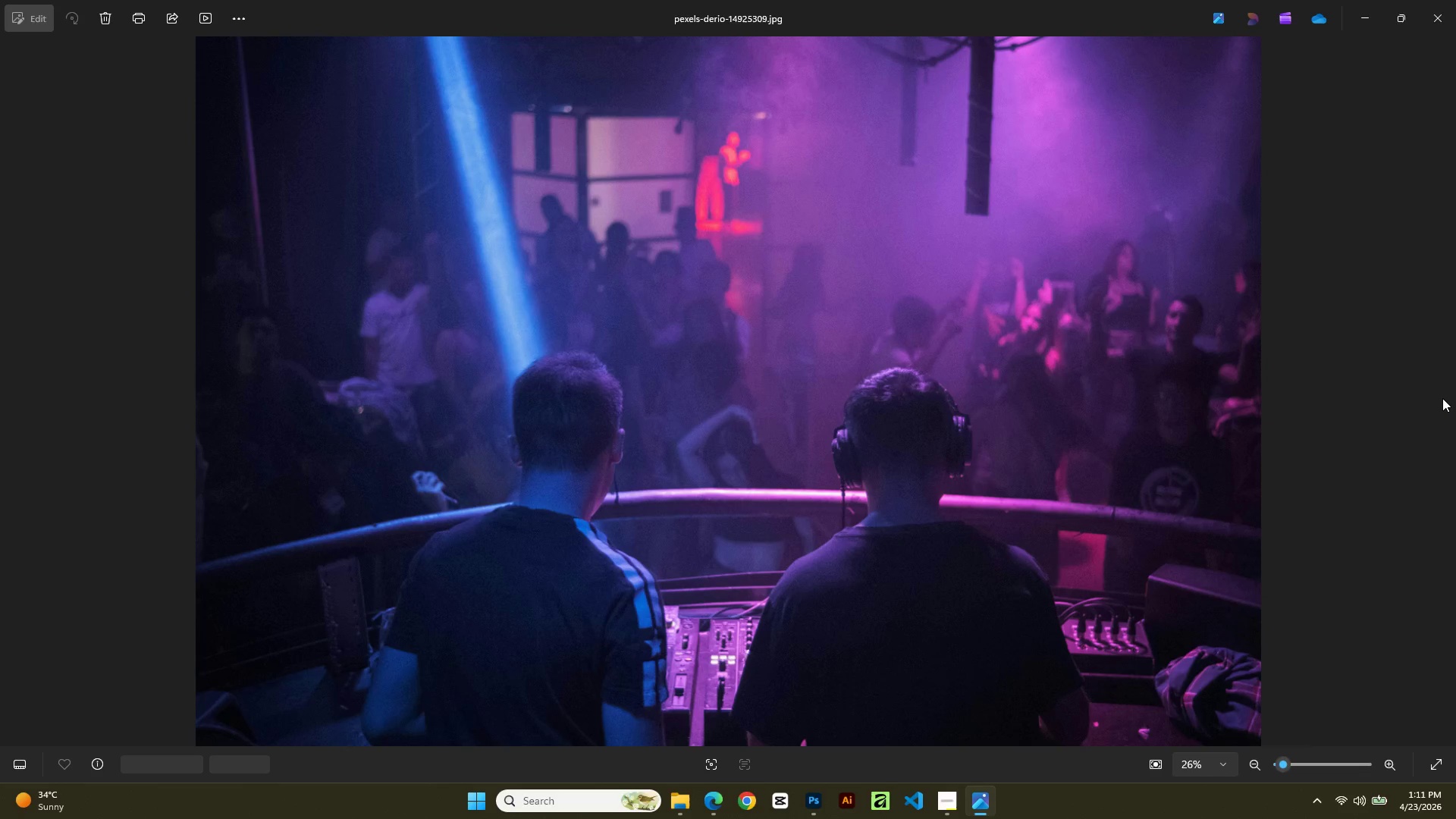 
left_click([1442, 398])
 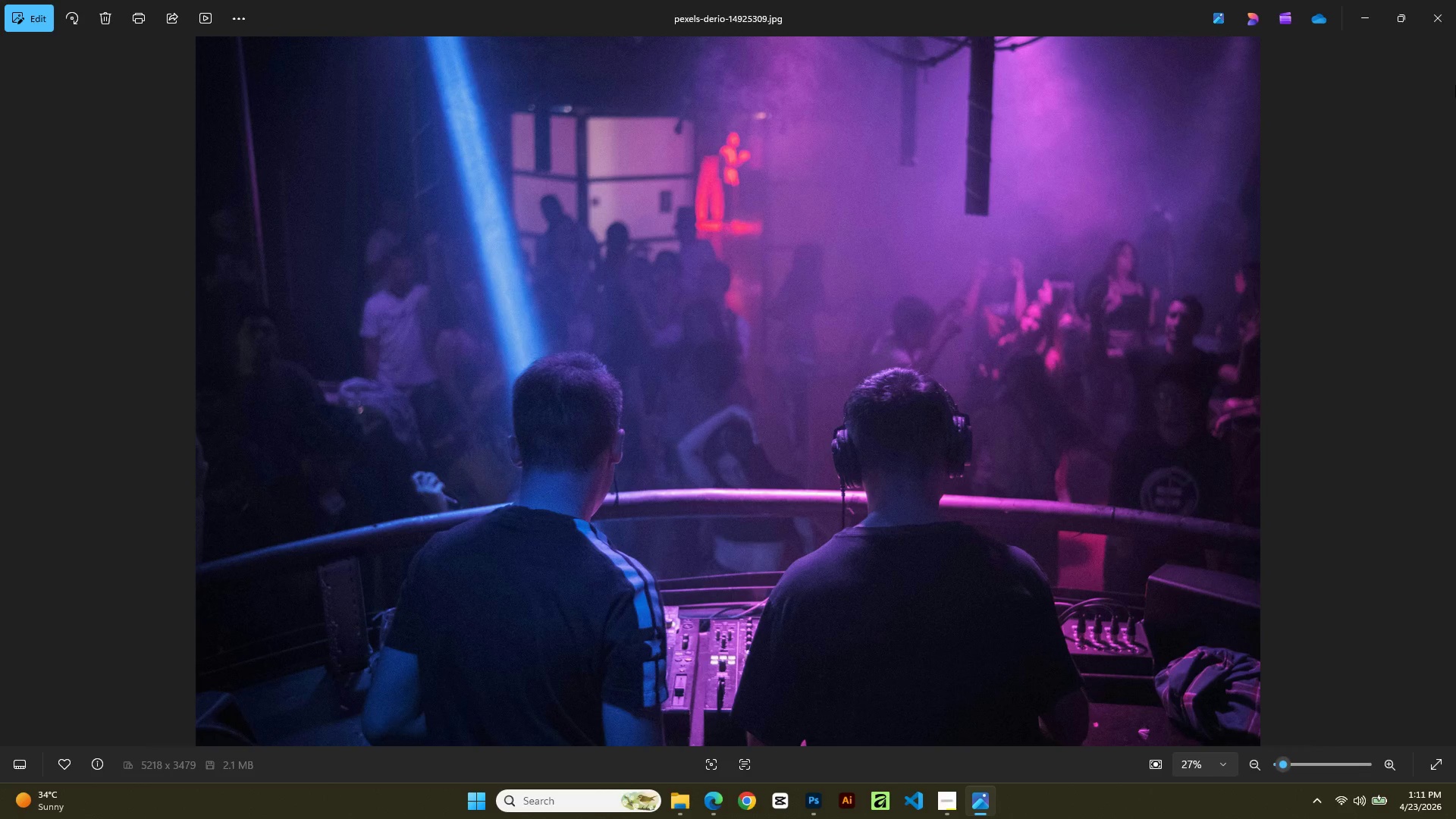 
left_click([1446, 0])
 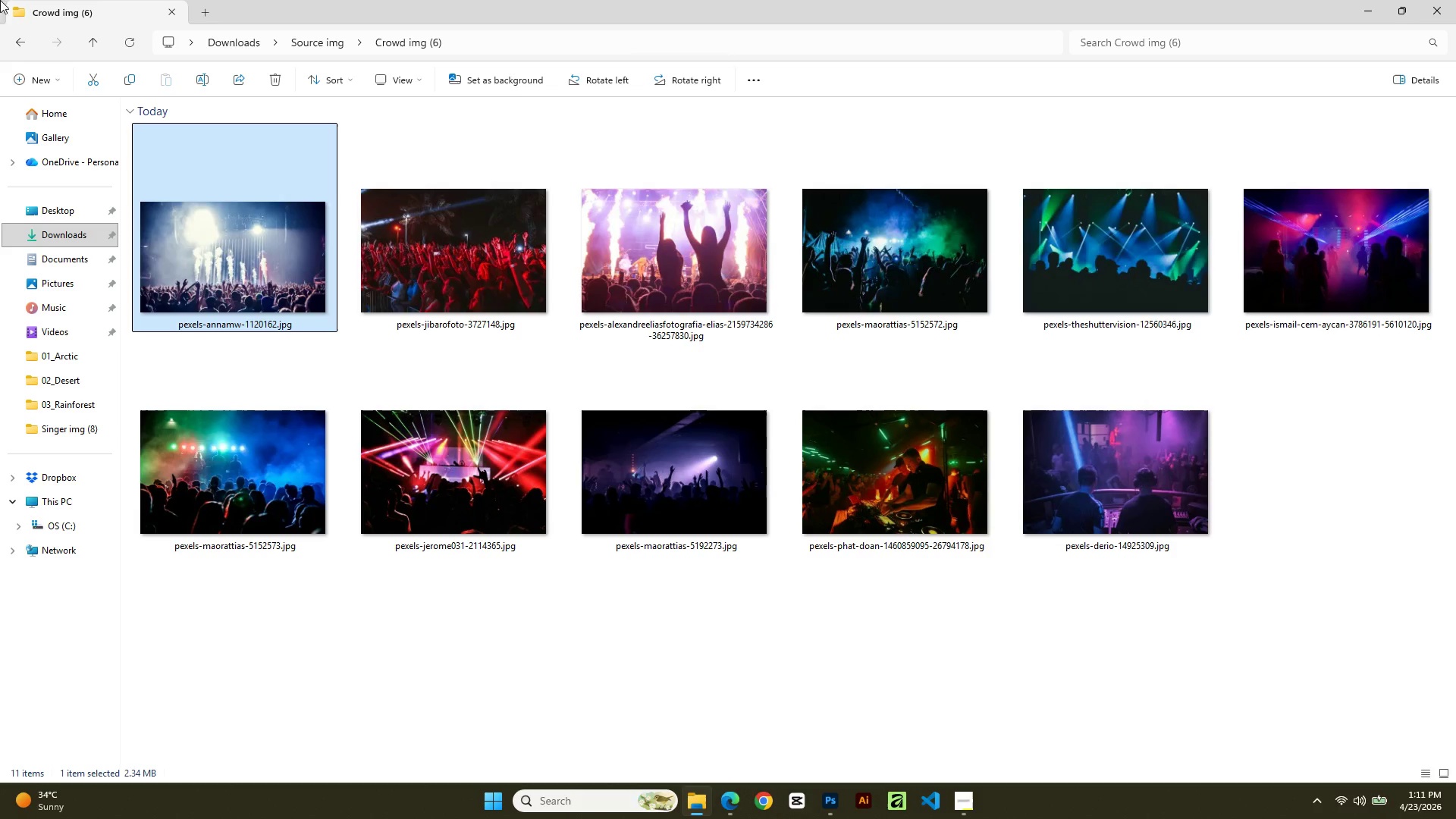 
left_click([41, 83])
 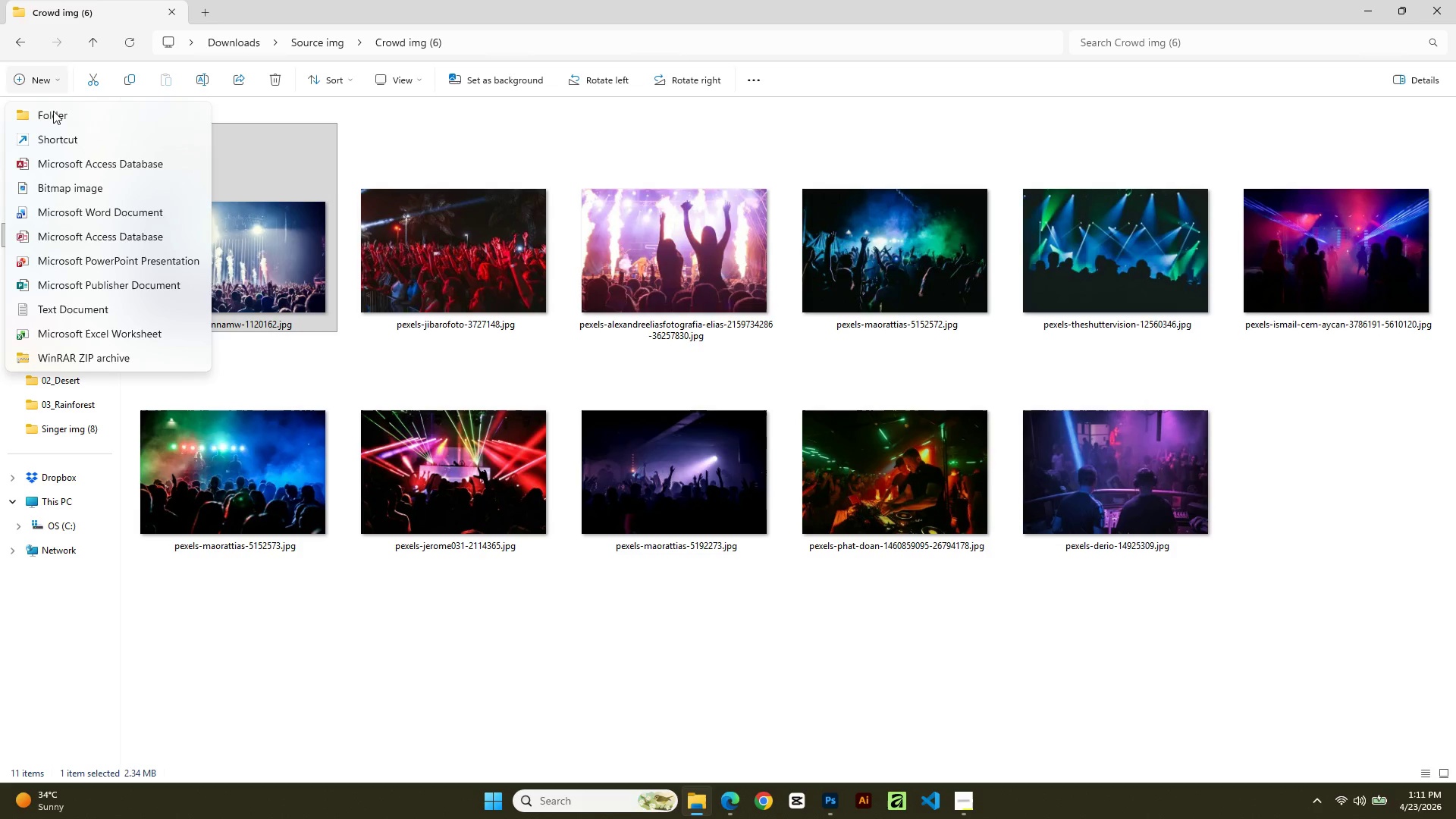 
left_click([53, 111])
 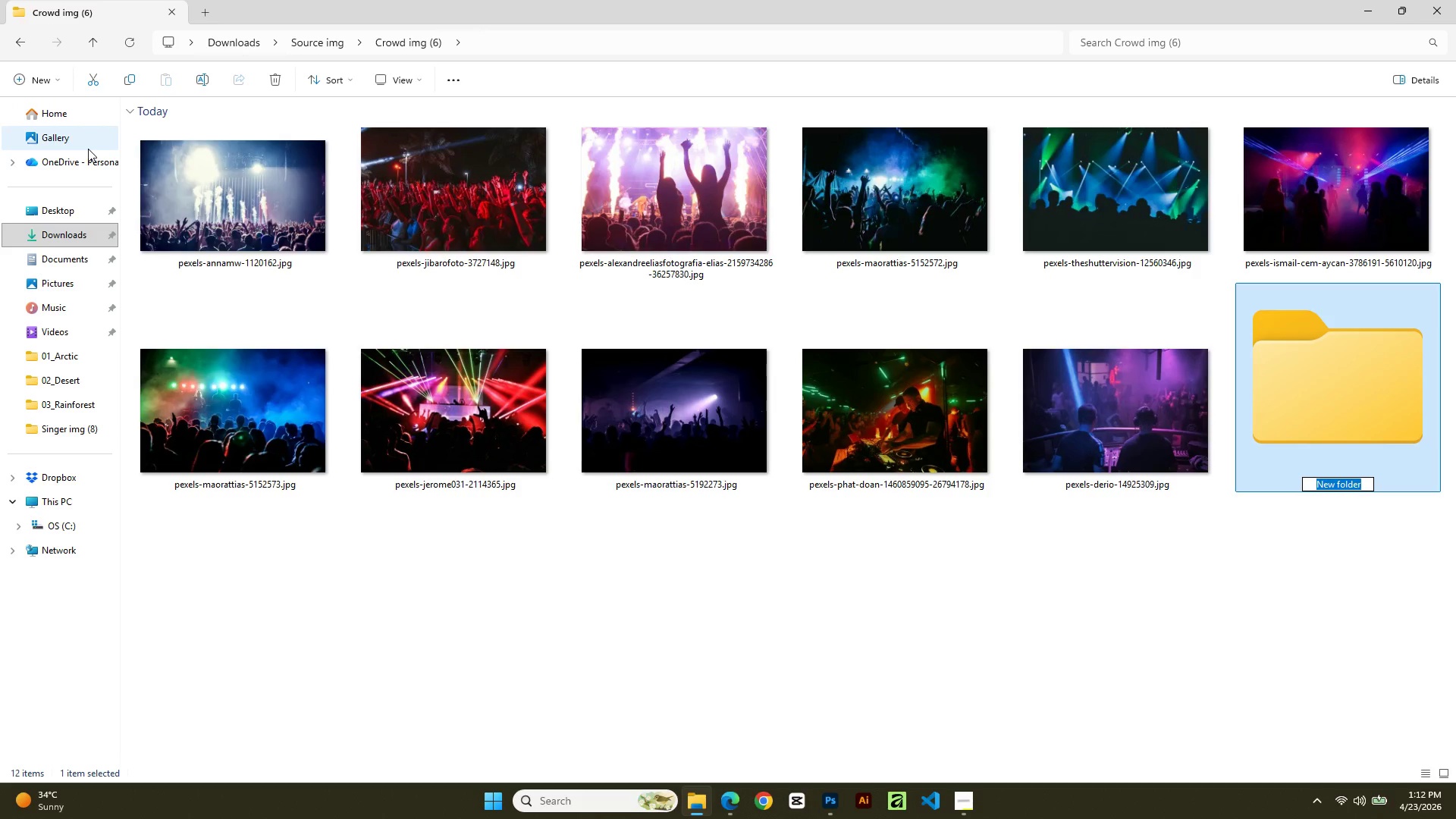 
type(Best 6)
 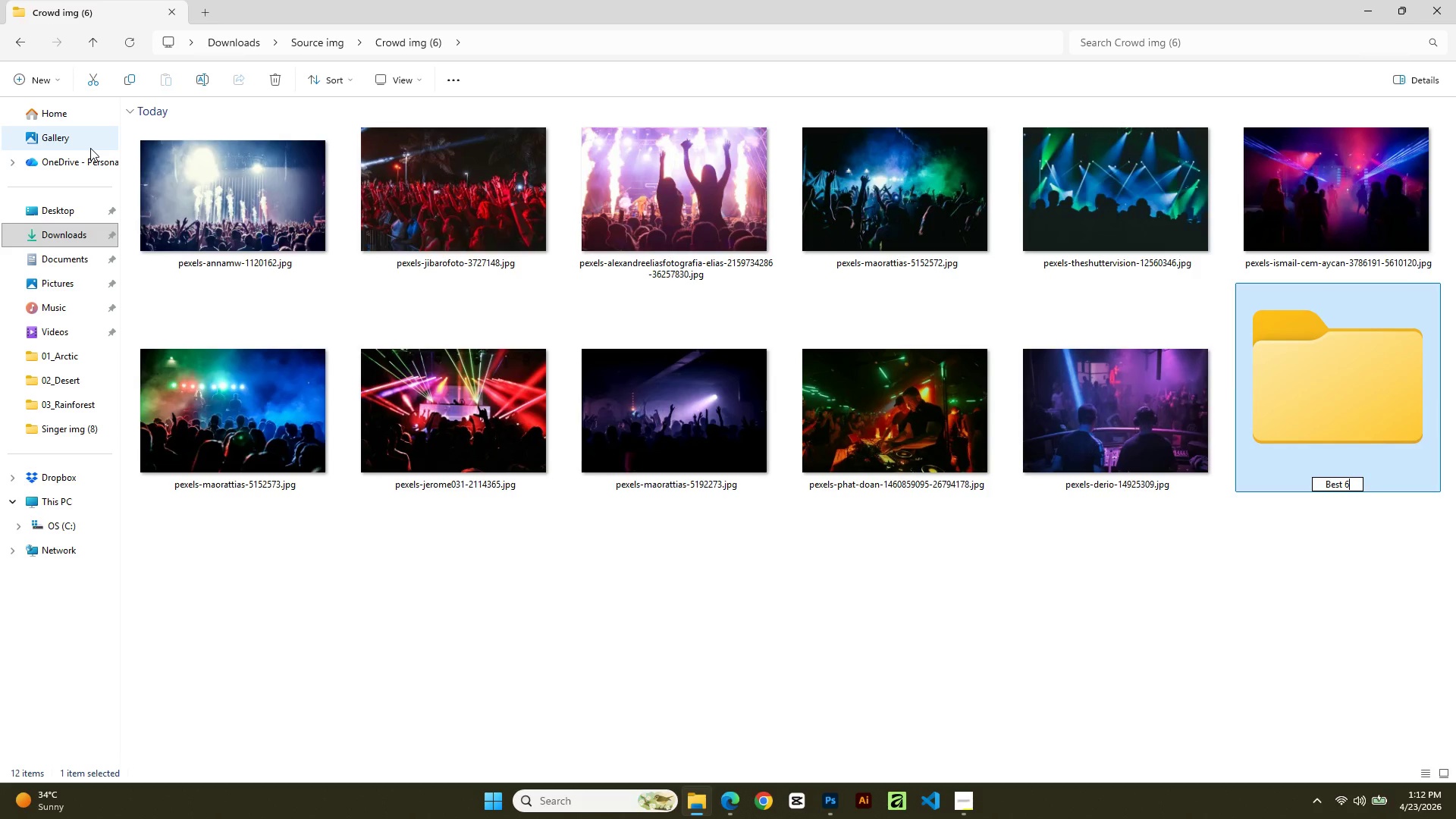 
key(Enter)
 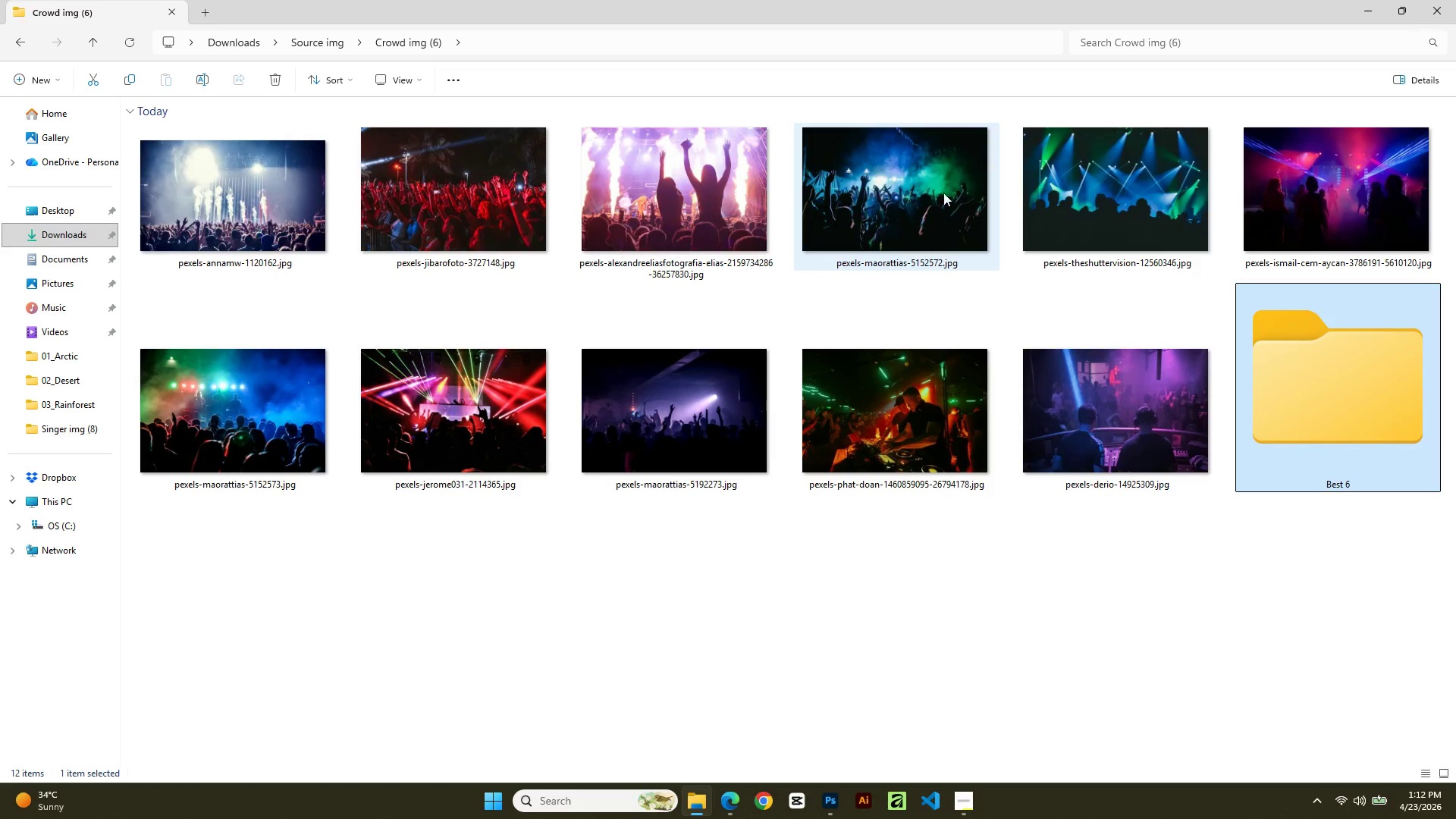 
wait(5.75)
 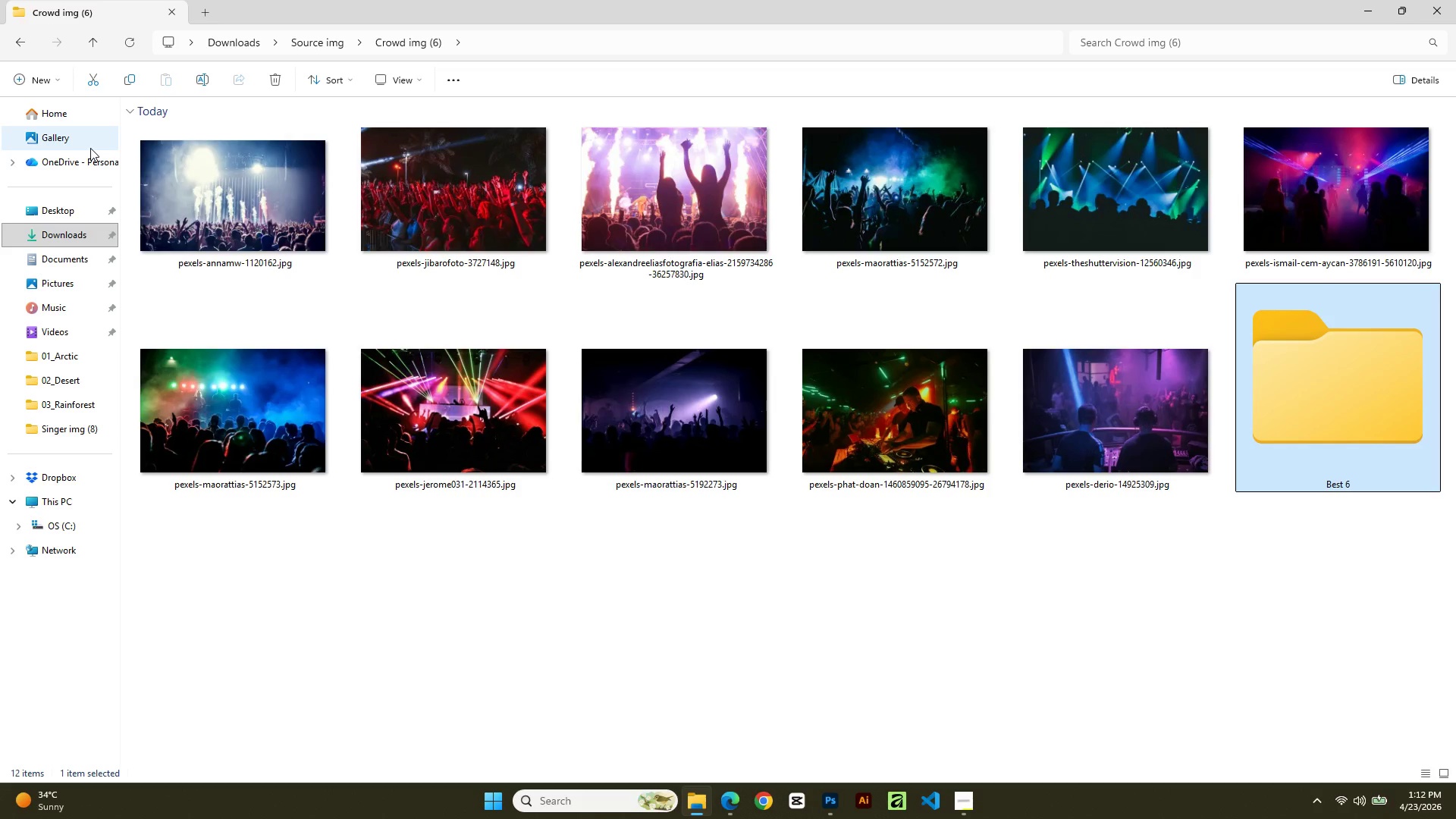 
double_click([908, 191])
 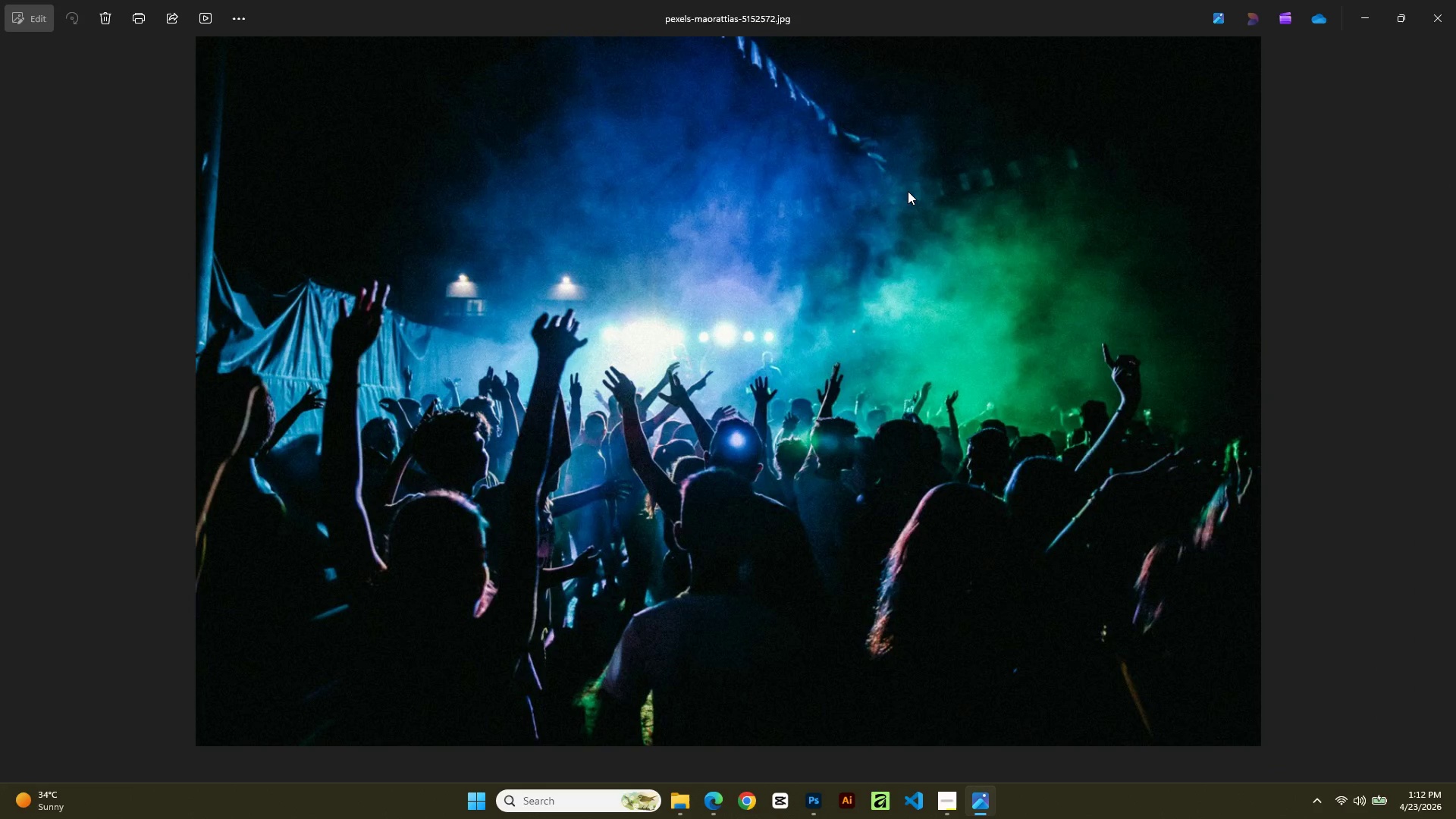 
mouse_move([1429, -1])
 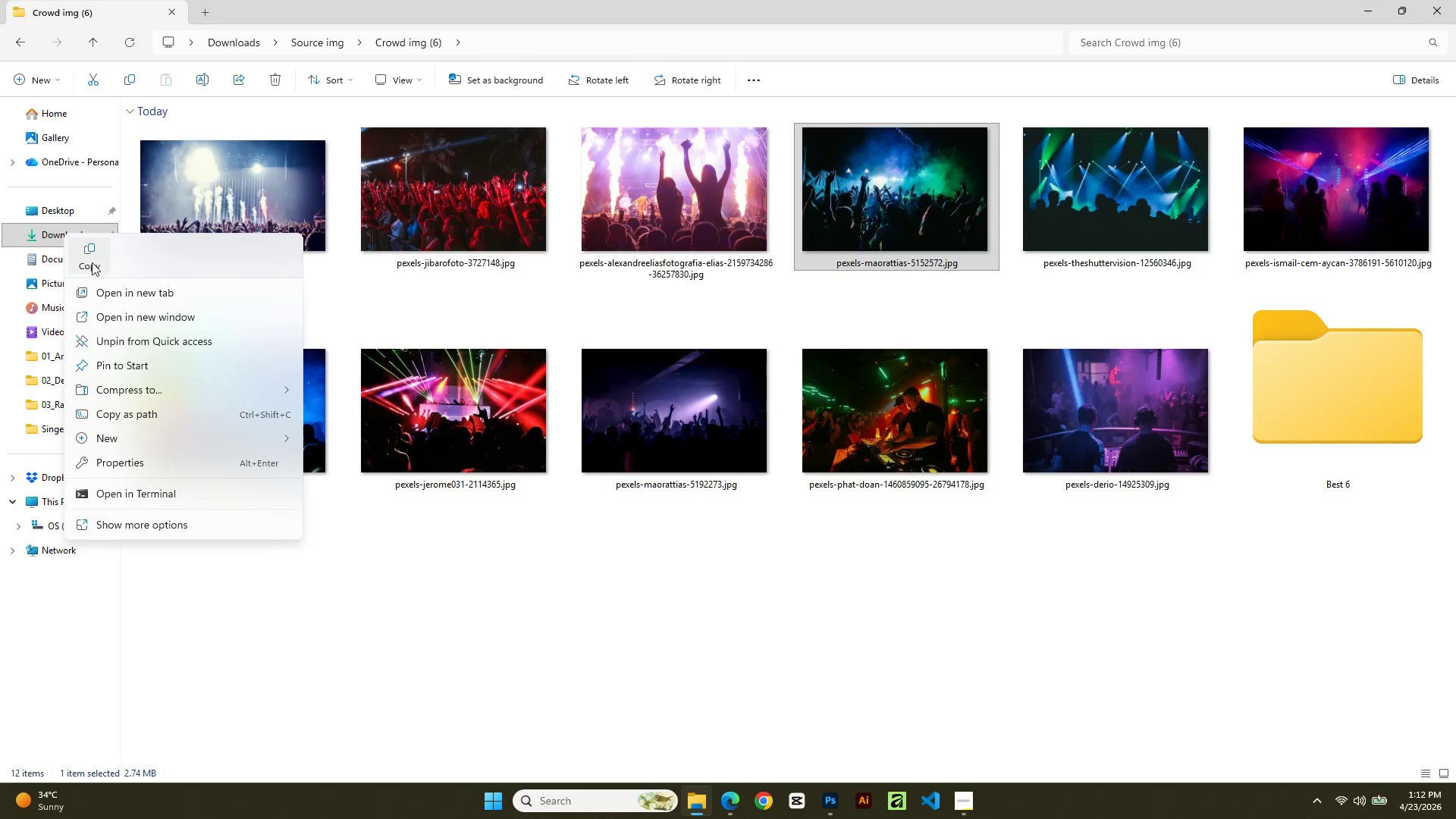 
wait(5.68)
 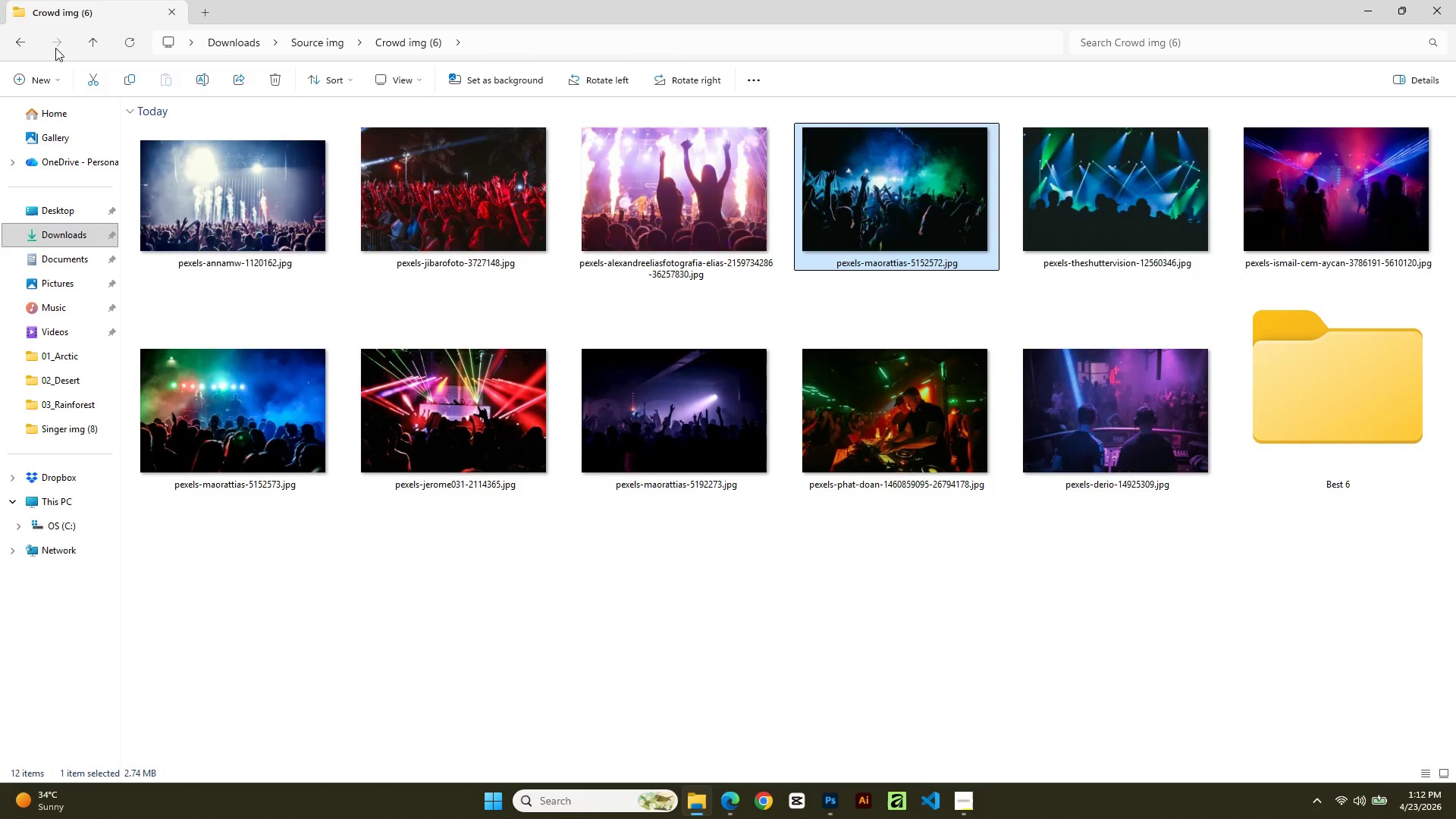 
left_click([122, 299])
 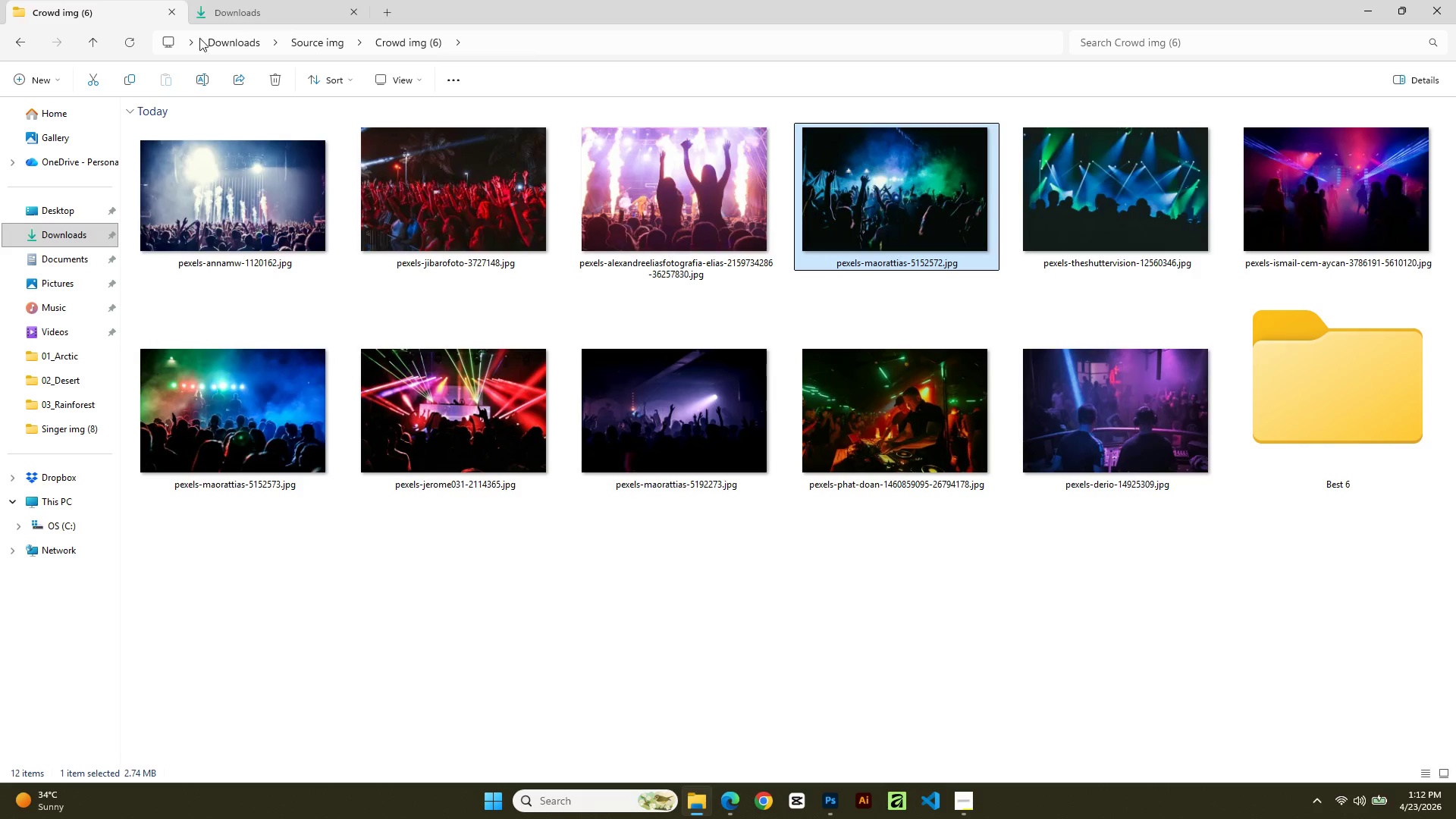 
left_click([279, 0])
 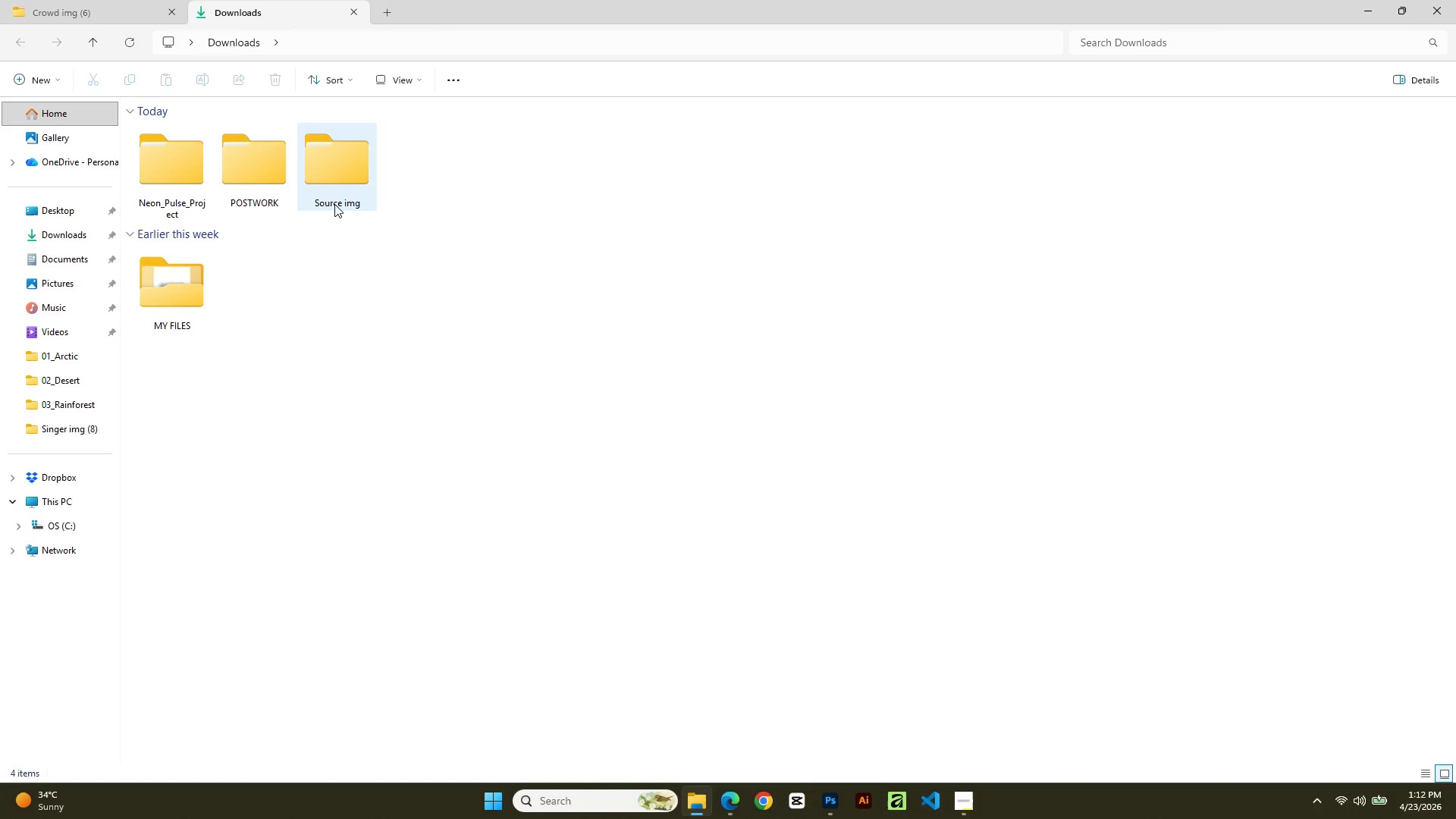 
double_click([343, 184])
 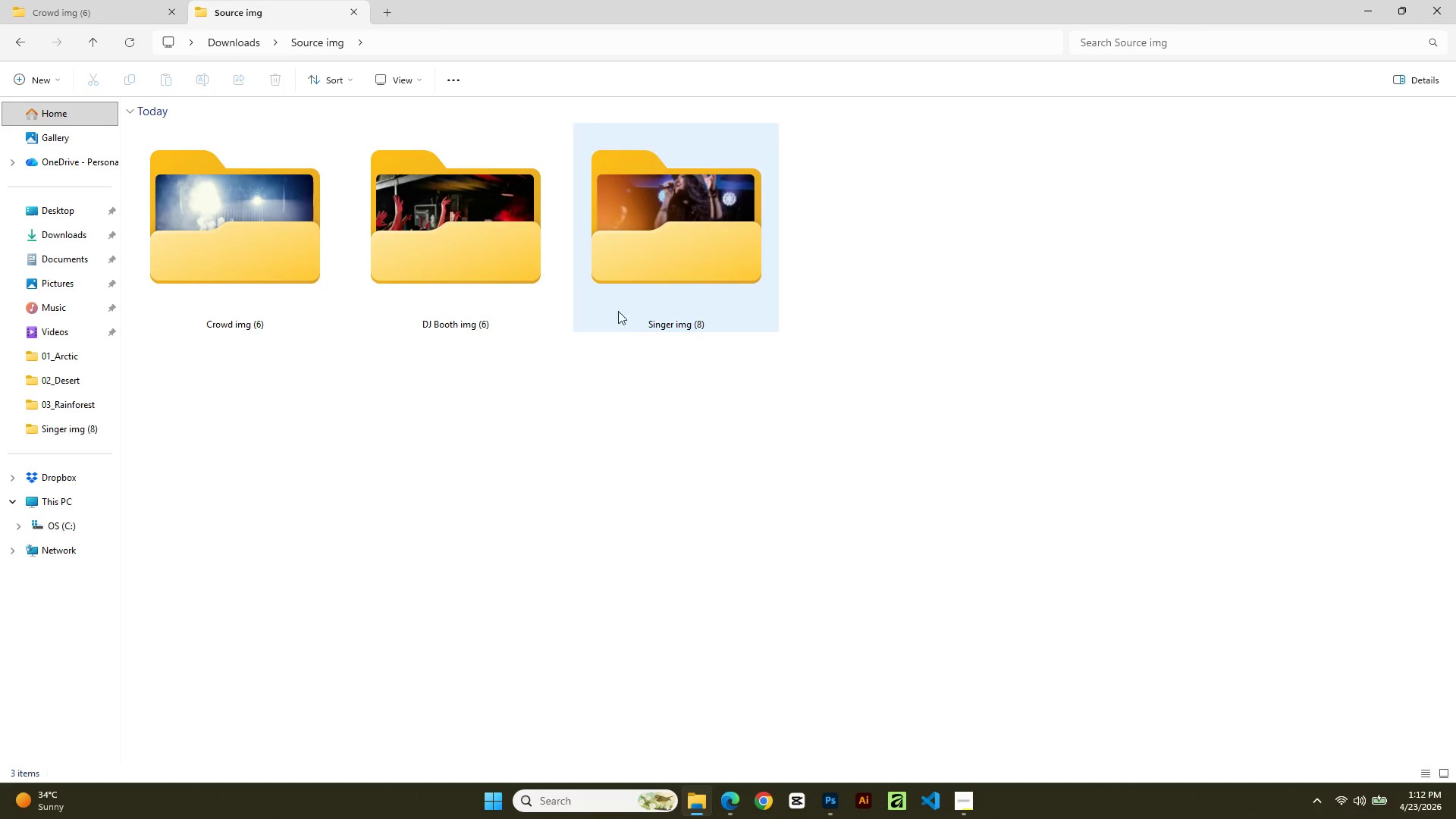 
double_click([635, 274])
 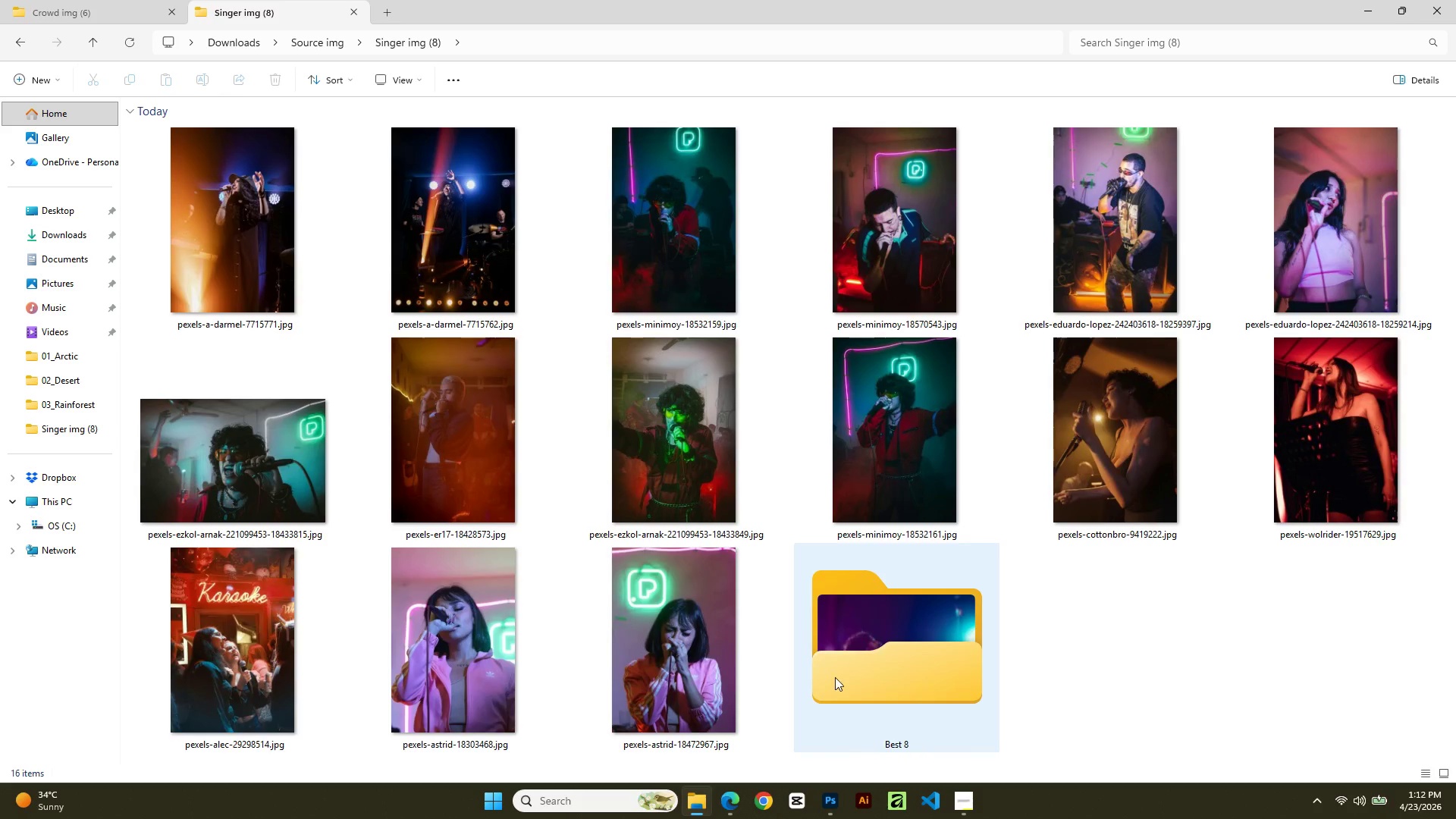 
double_click([832, 674])
 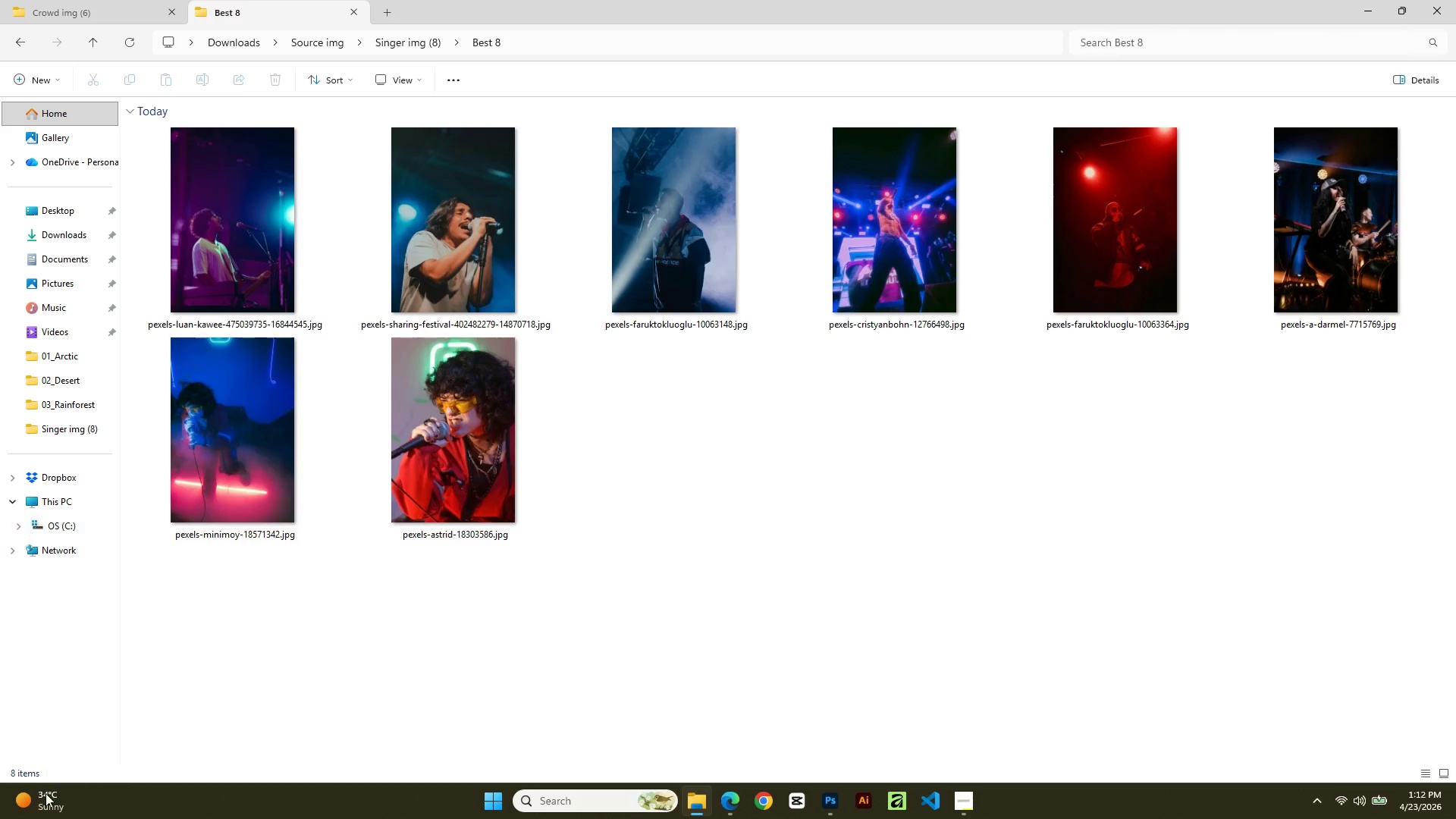 
wait(6.48)
 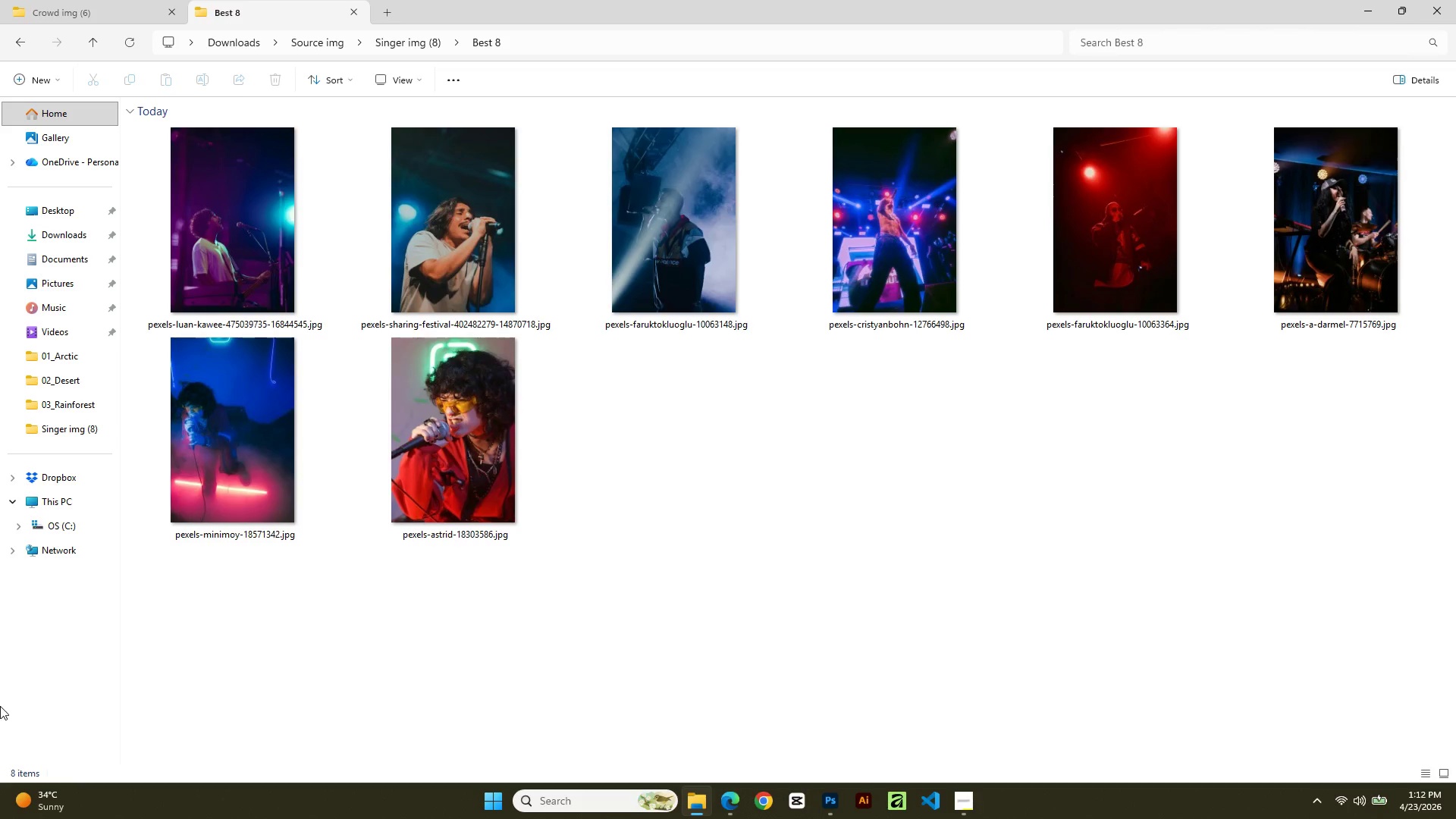 
left_click([36, 0])
 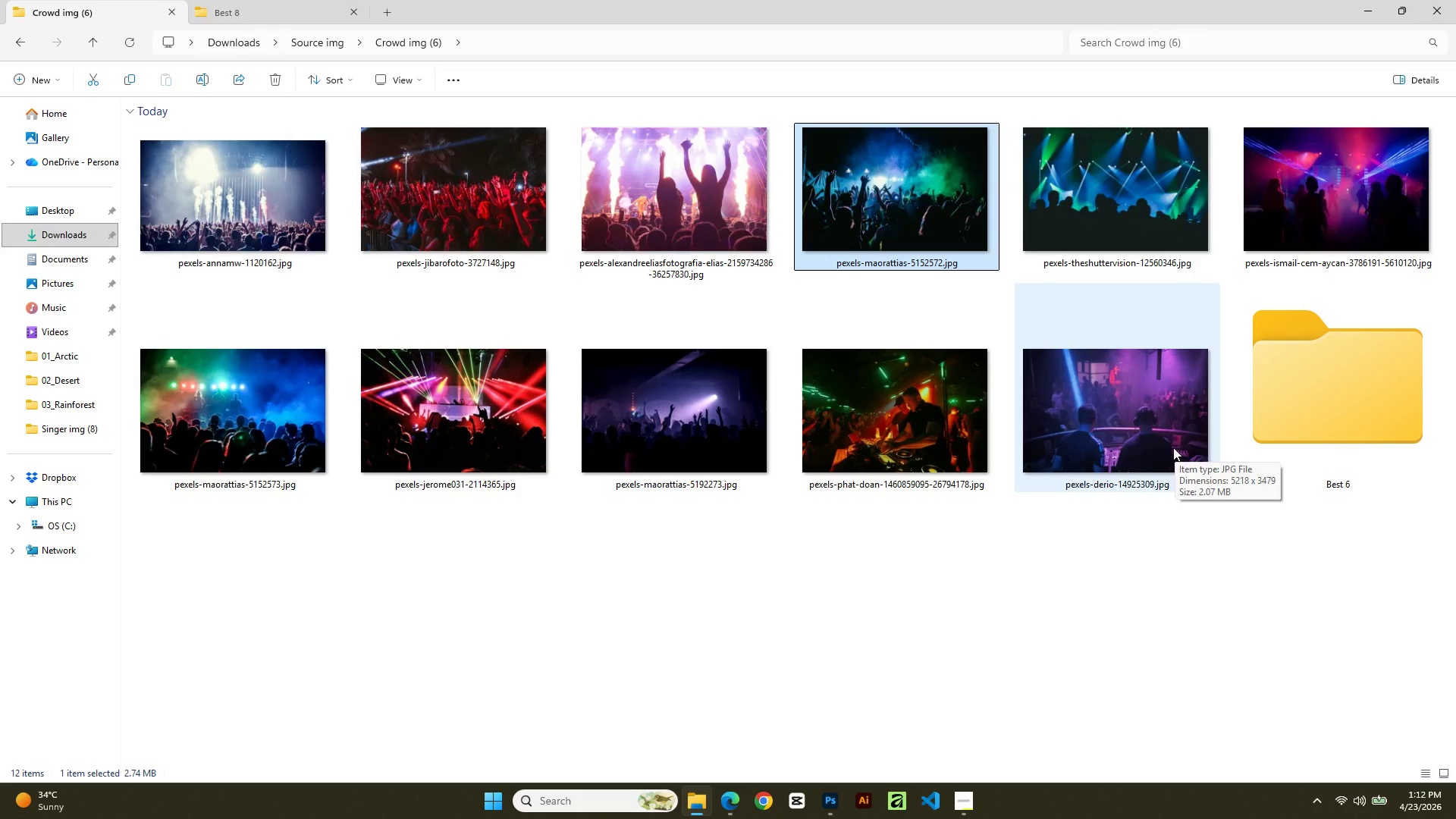 
left_click([270, 0])
 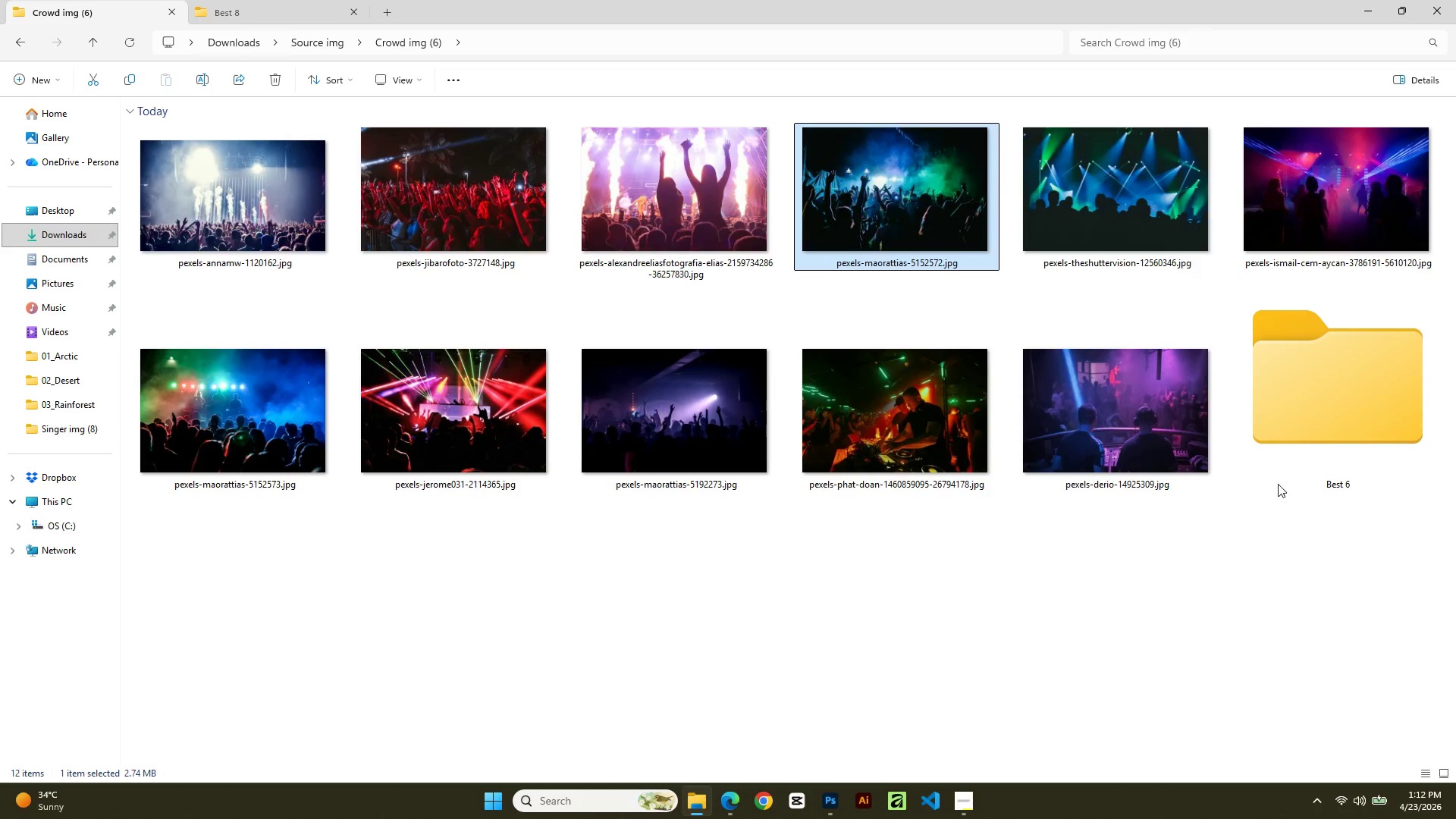 
wait(5.09)
 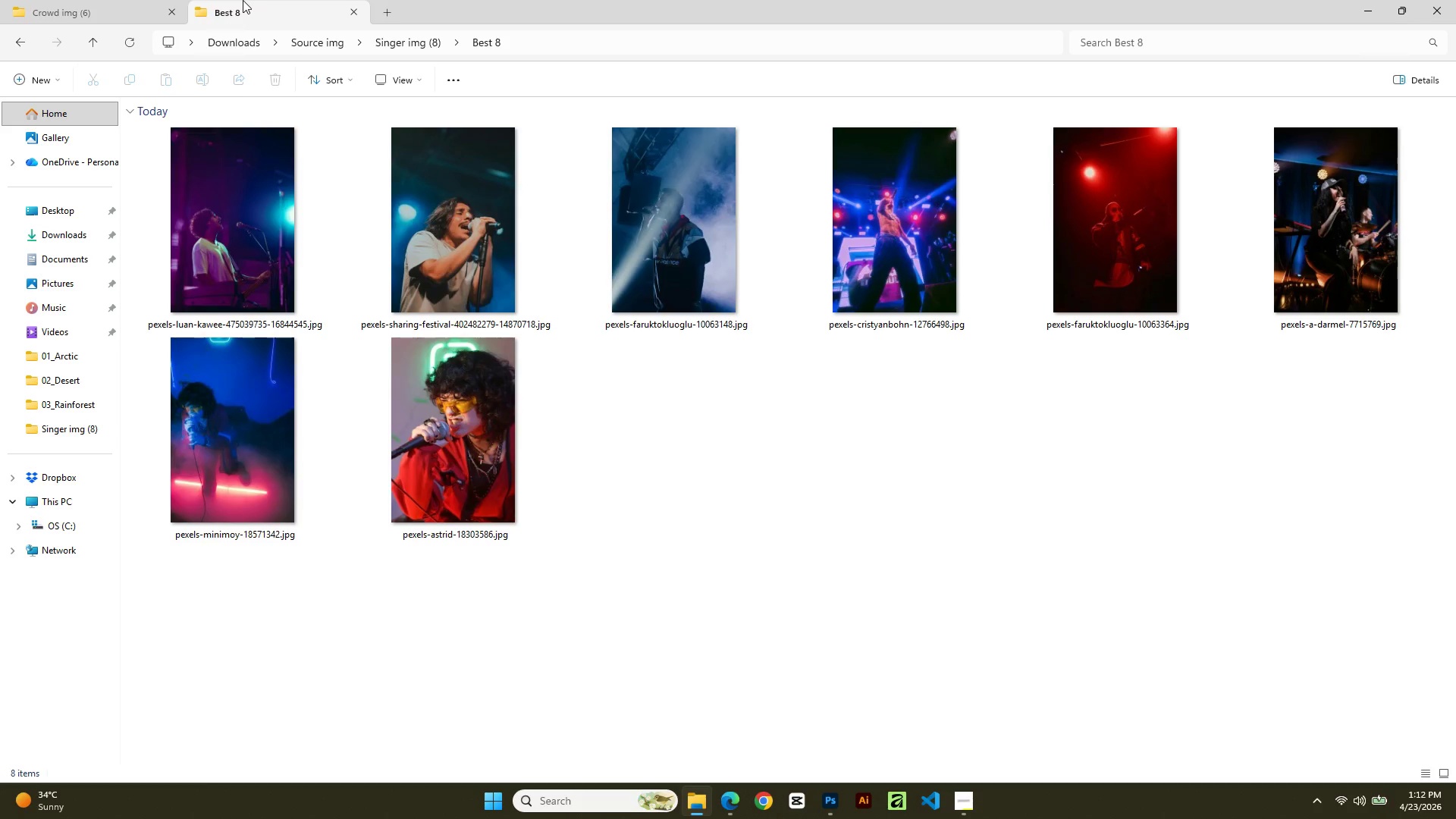 
scroll: coordinate [726, 507], scroll_direction: up, amount: 1.0
 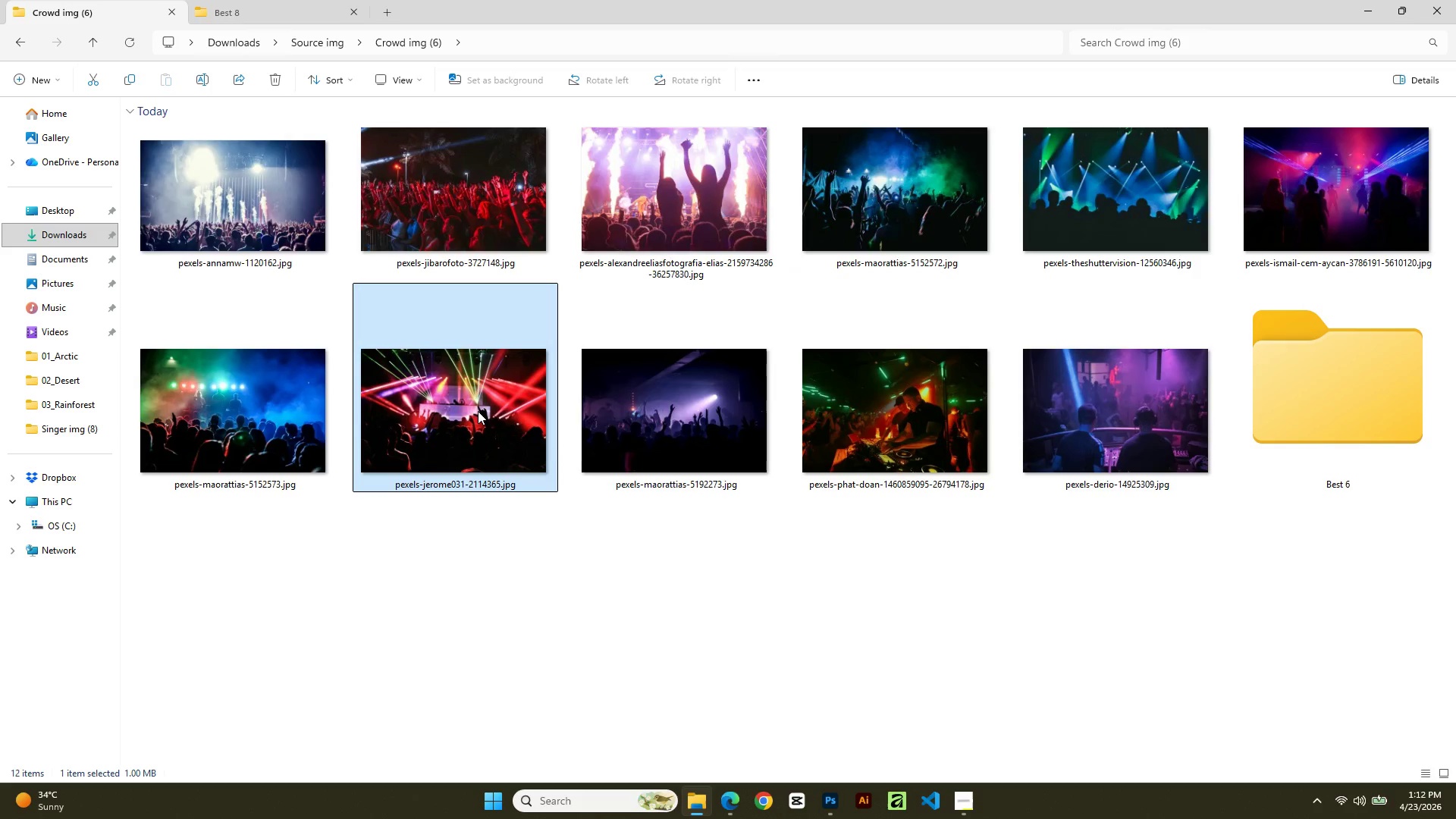 
double_click([478, 411])
 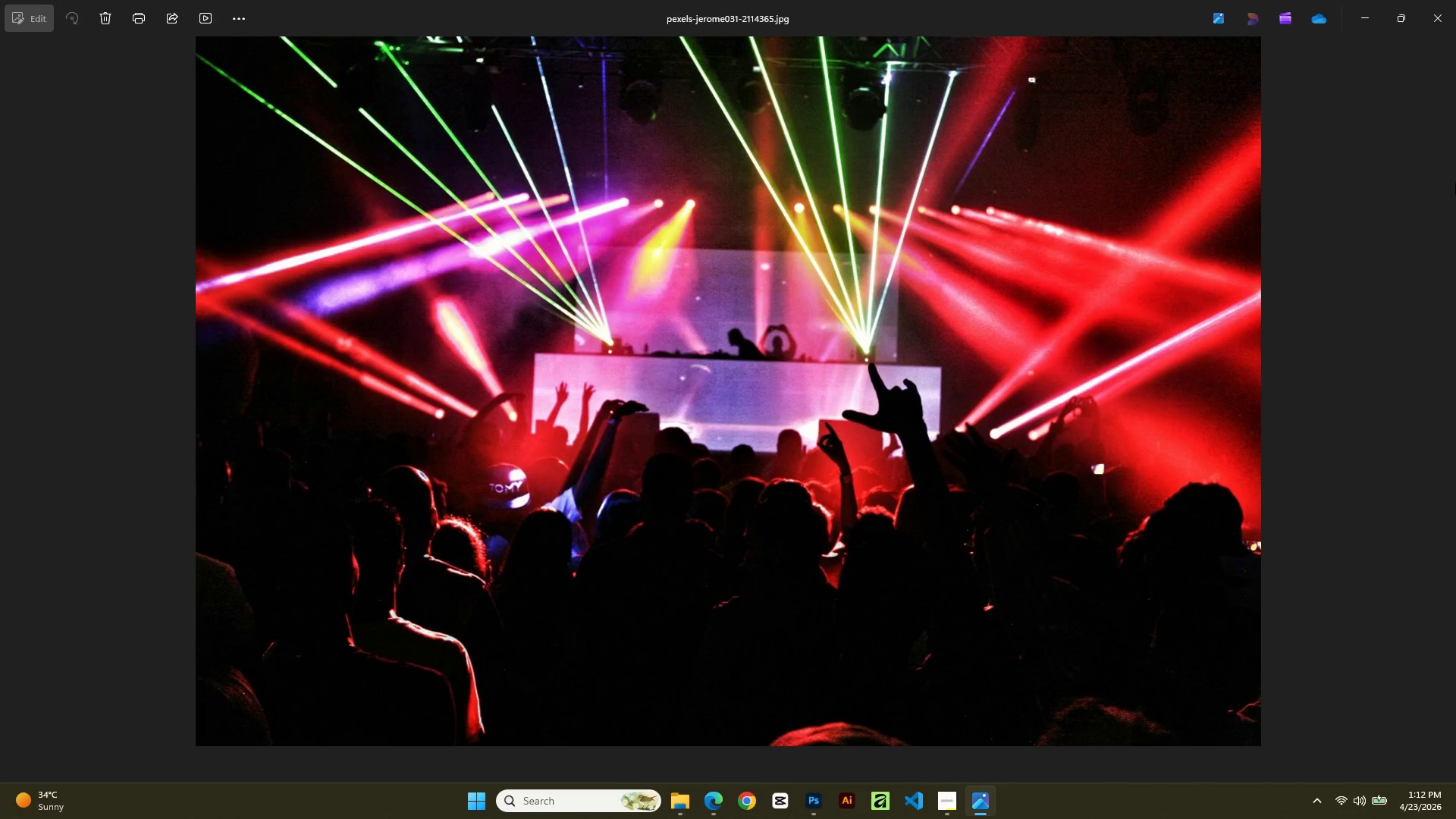 
left_click([1439, 0])
 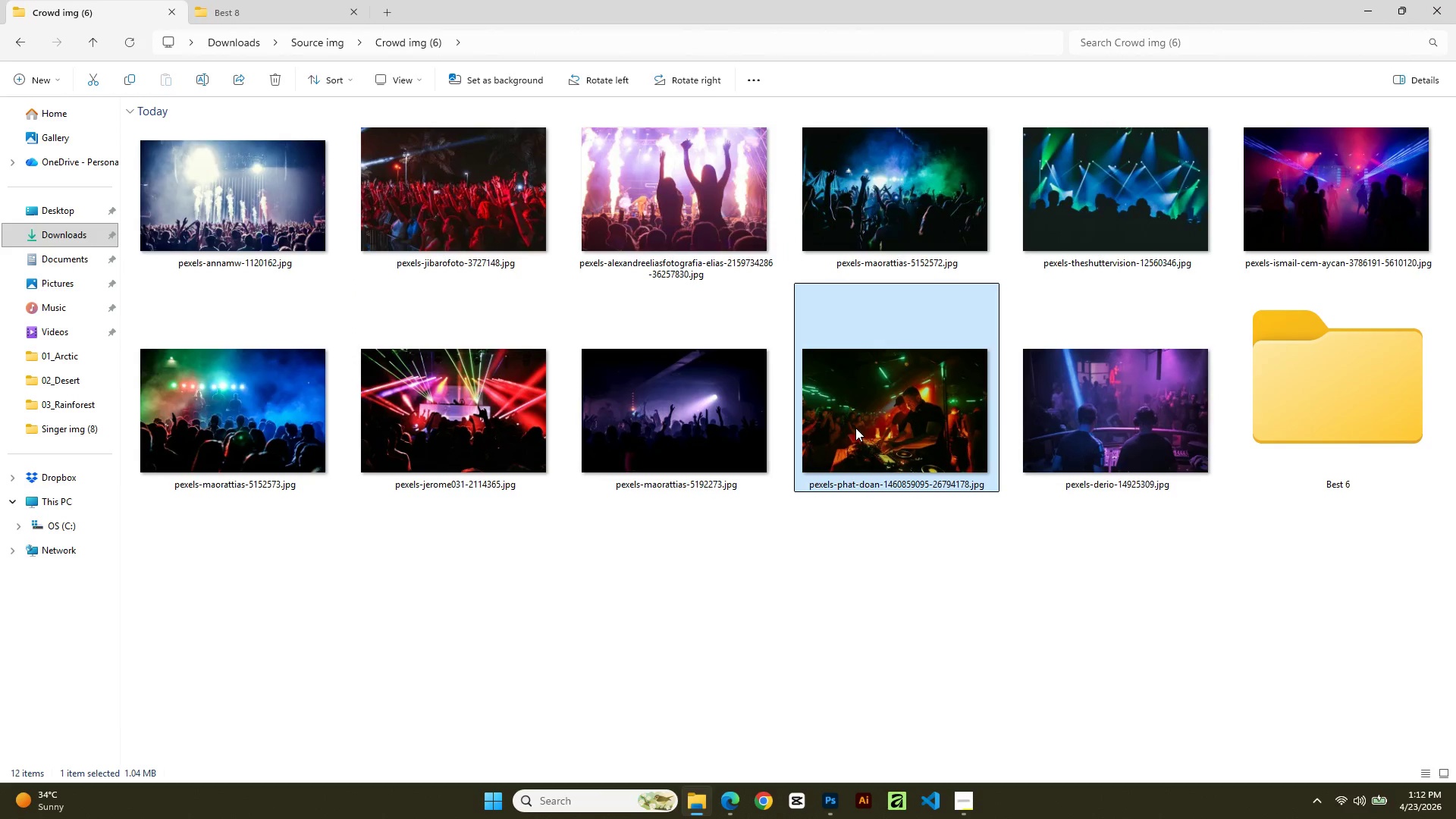 
double_click([855, 428])
 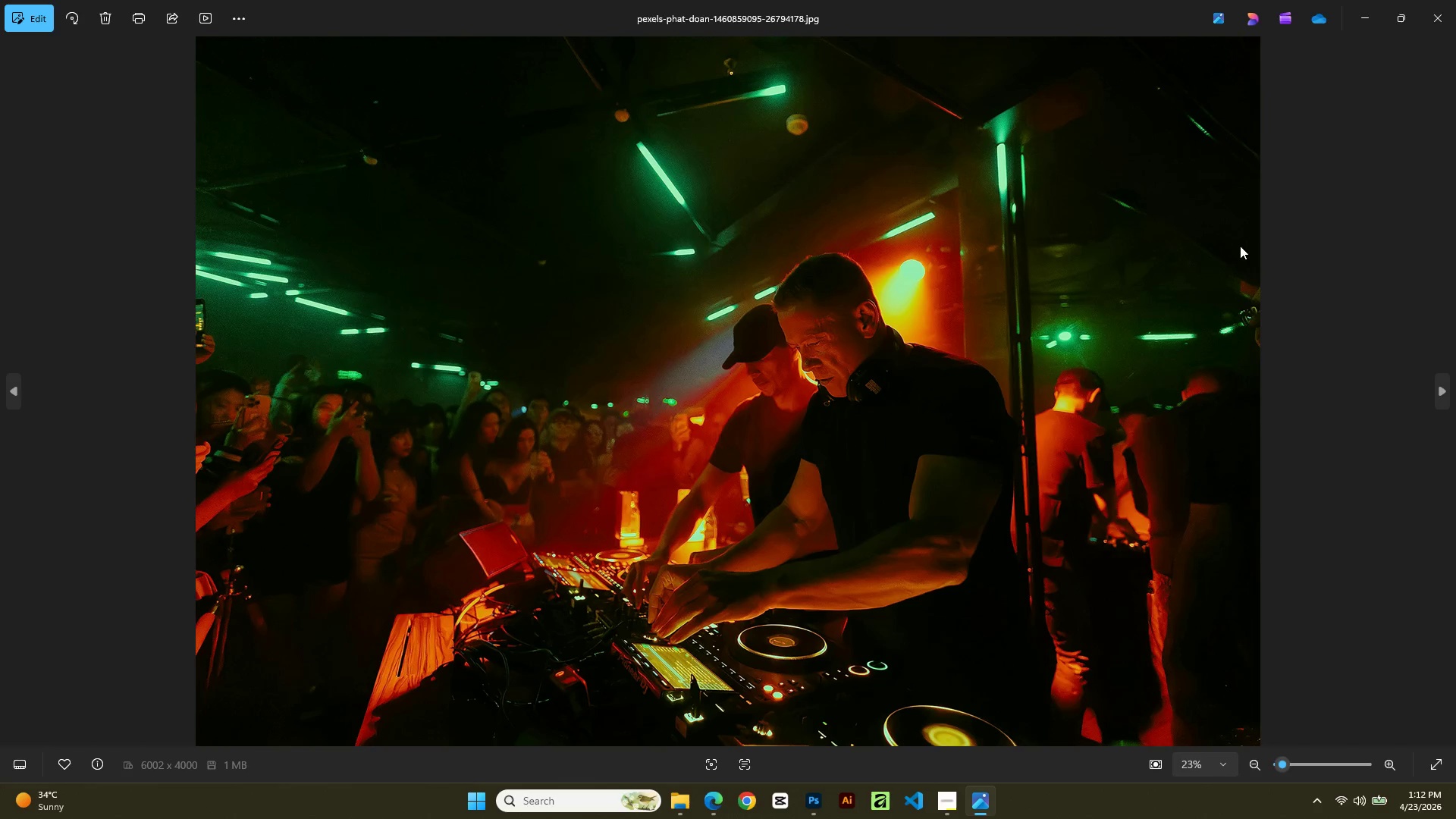 
left_click([1439, 0])
 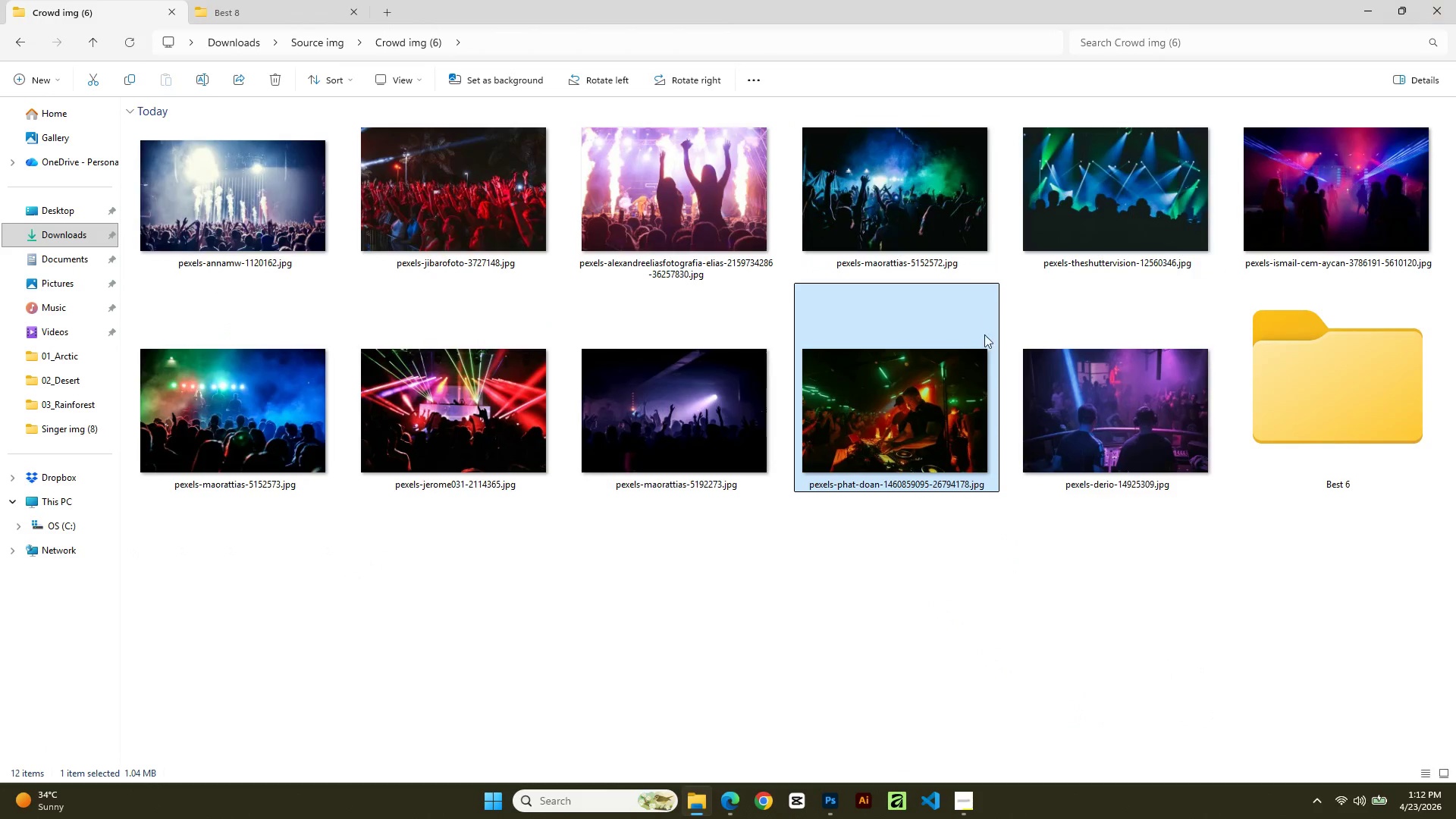 
left_click([957, 391])
 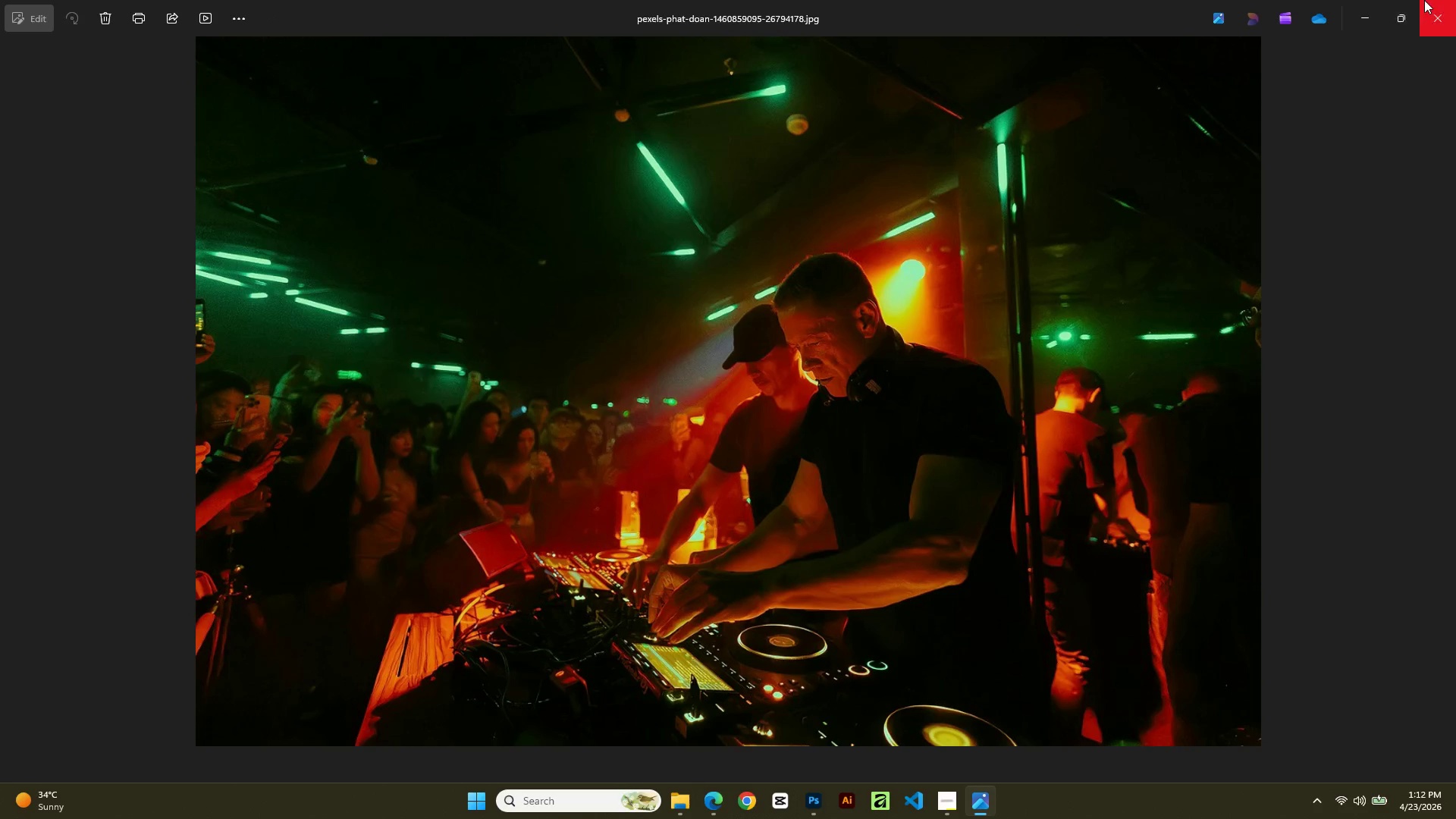 
left_click([1429, 0])
 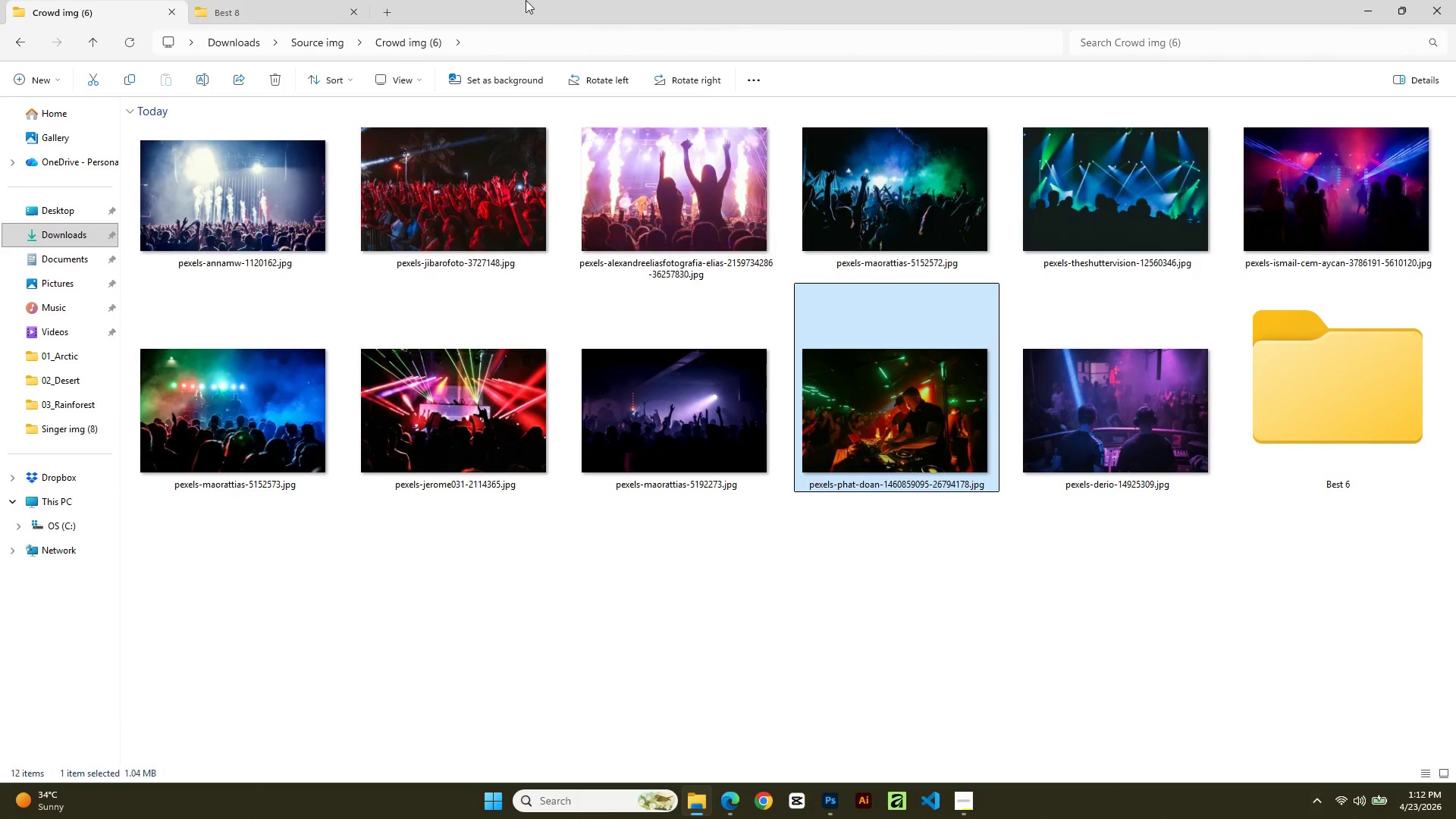 
wait(8.52)
 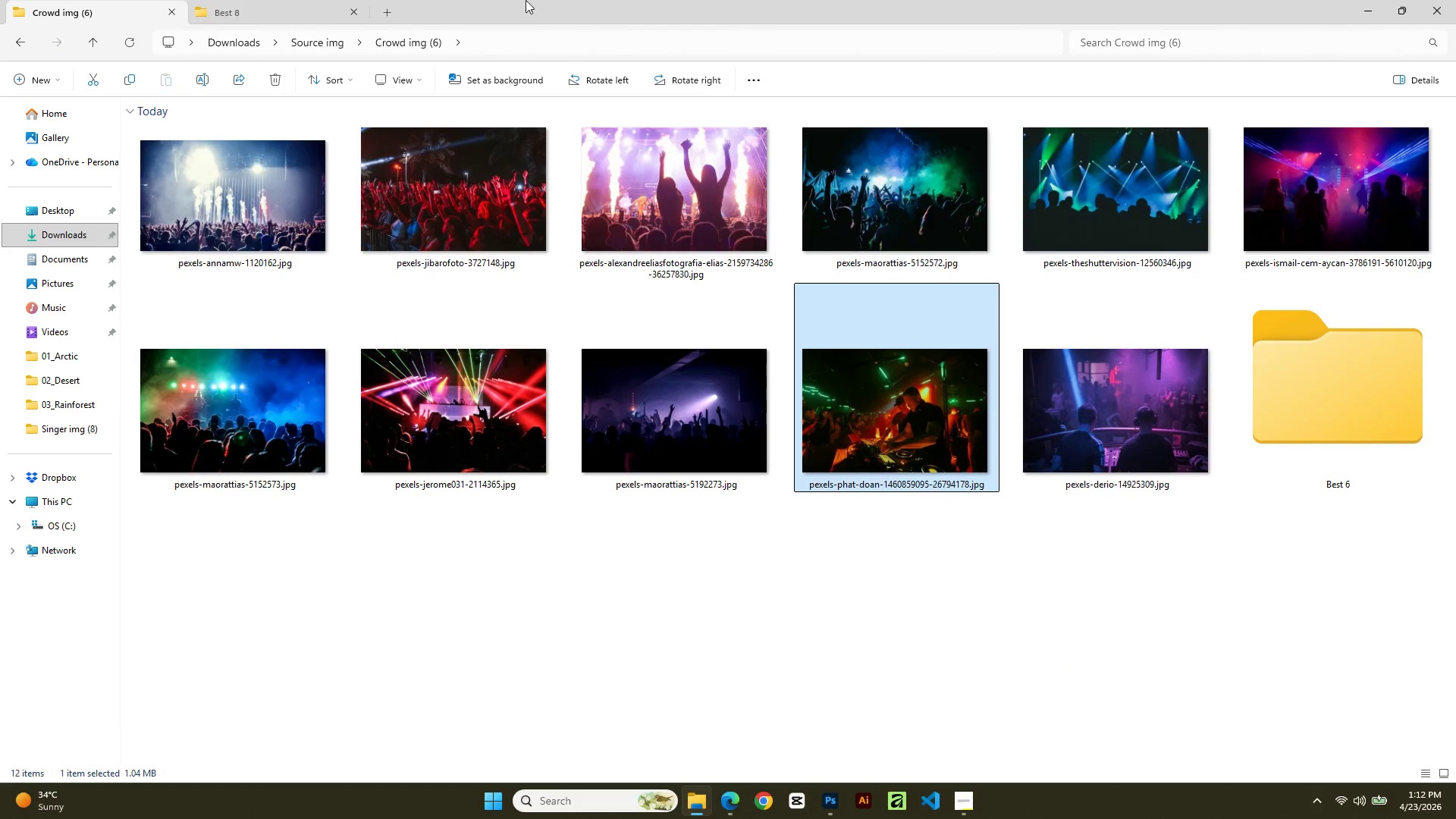 
left_click([75, 0])
 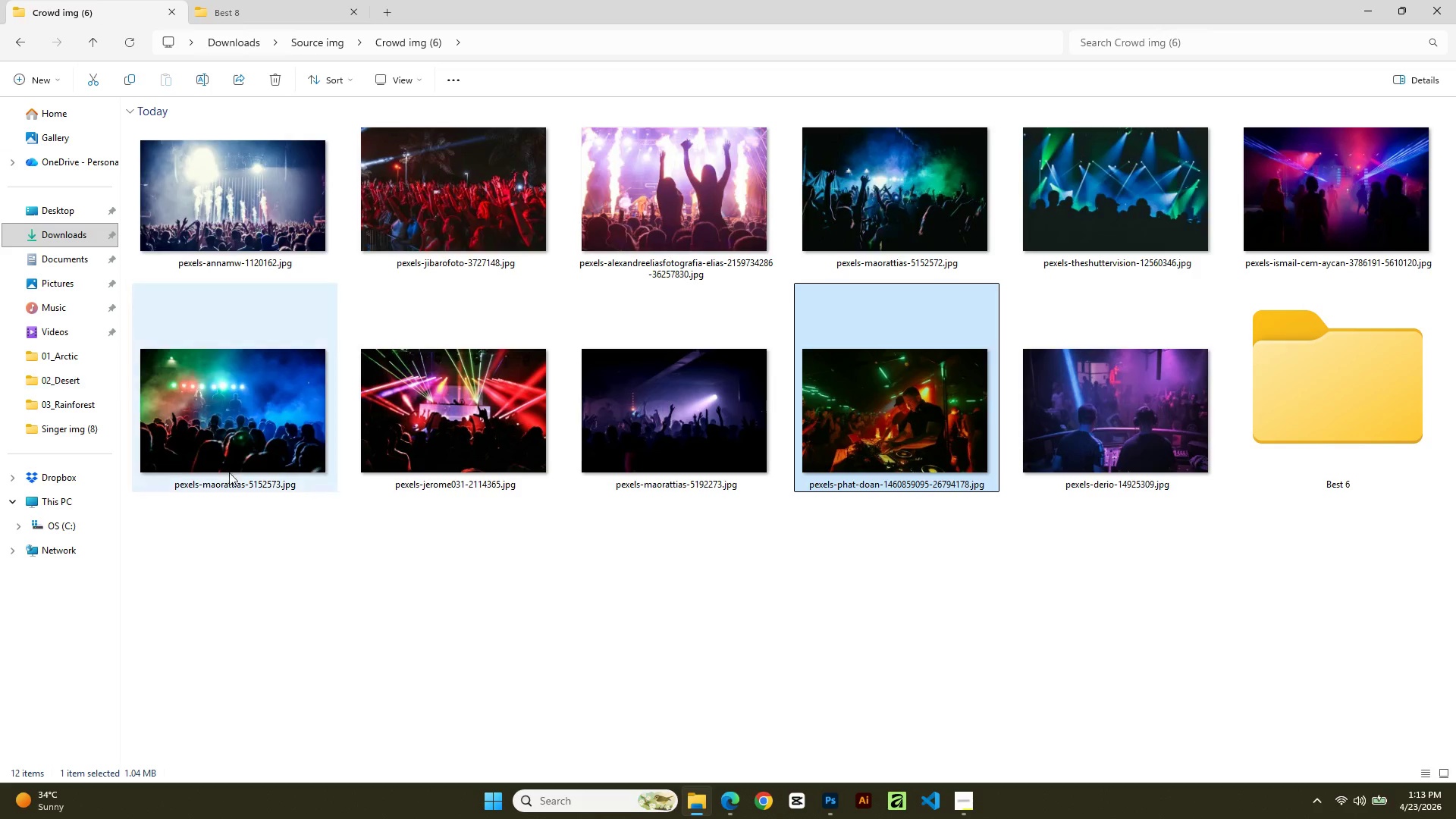 
double_click([265, 437])
 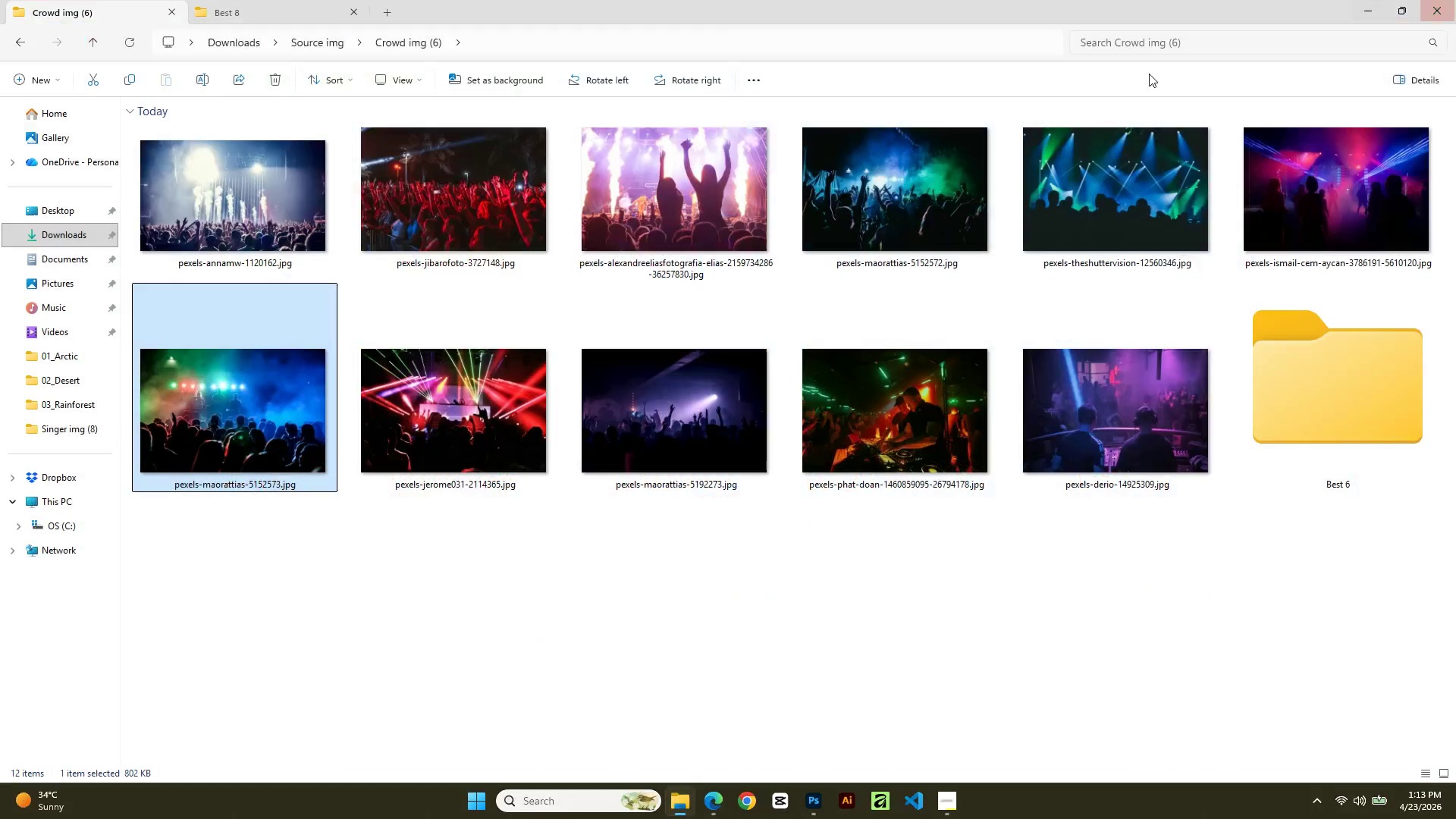 
left_click_drag(start_coordinate=[221, 391], to_coordinate=[1340, 429])
 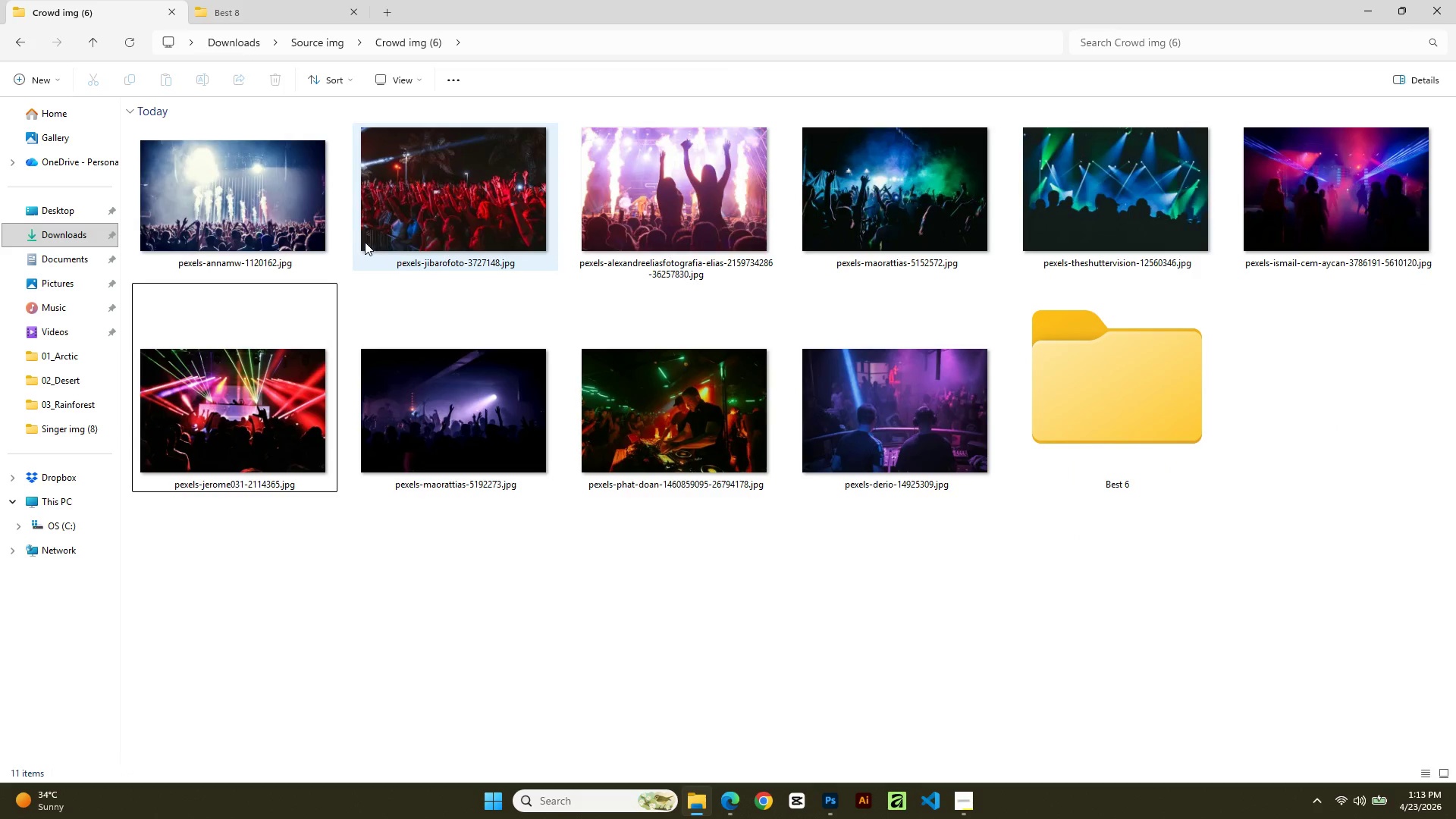 
left_click([437, 228])
 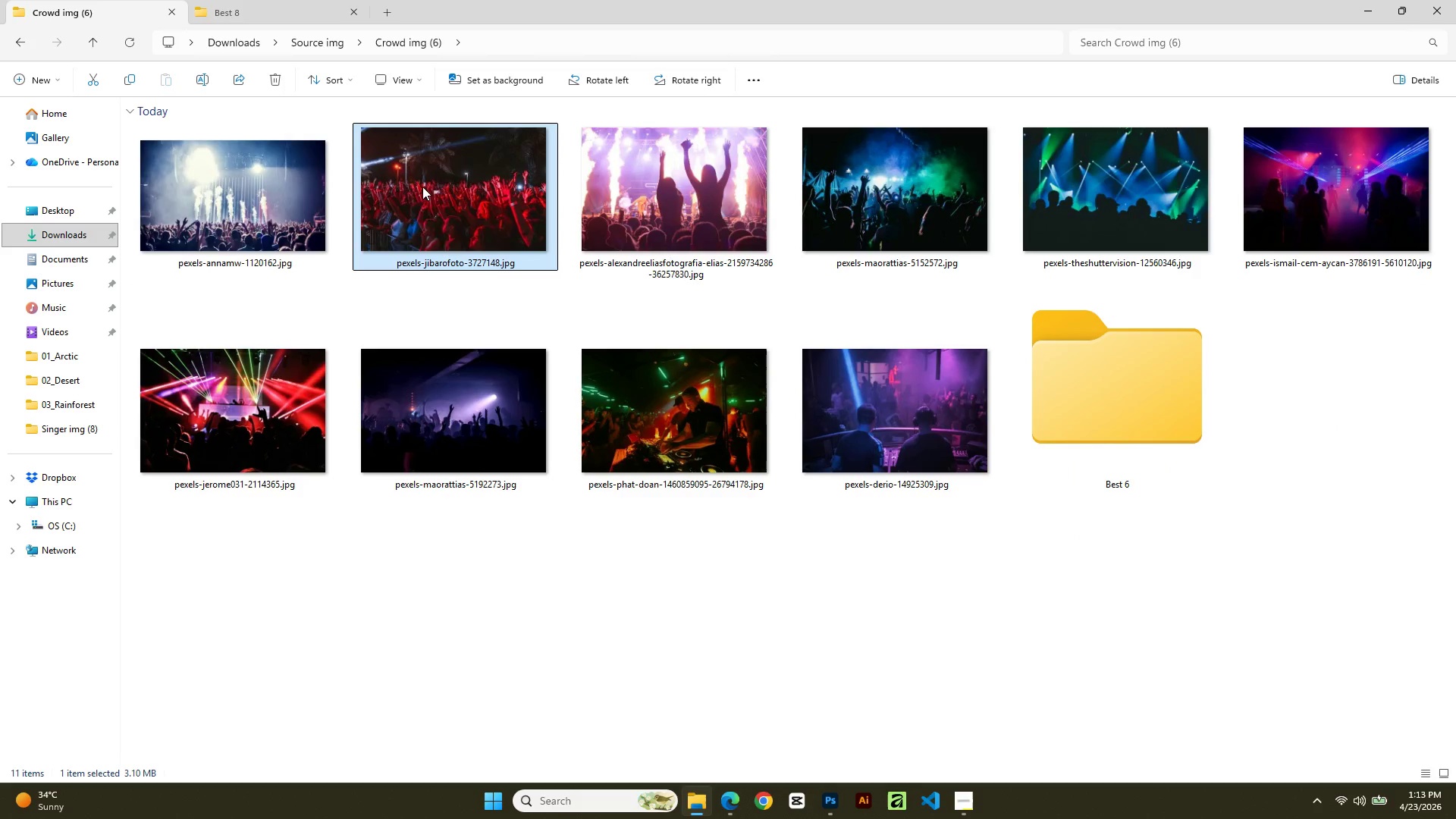 
left_click_drag(start_coordinate=[422, 187], to_coordinate=[1086, 423])
 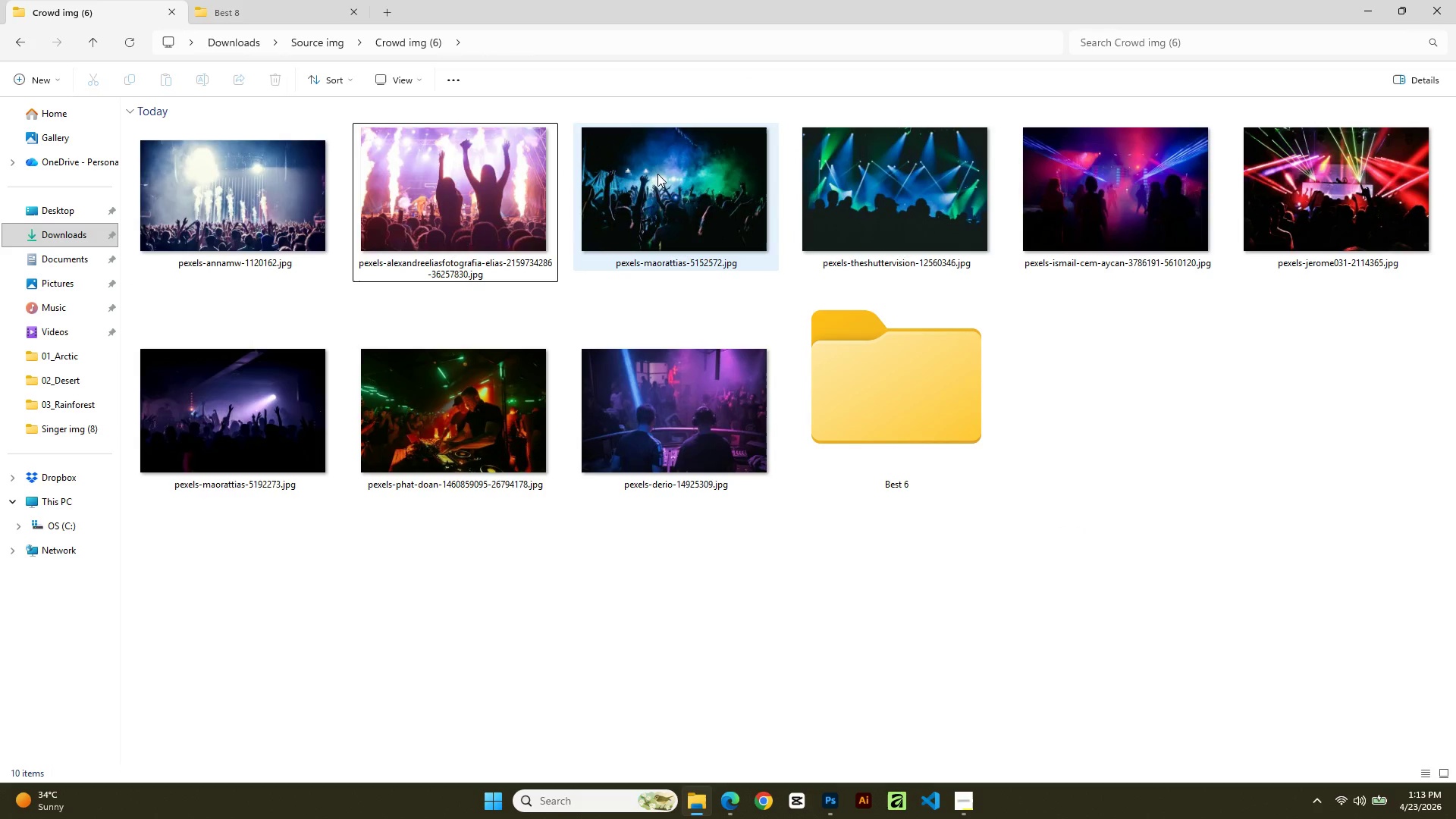 
left_click([657, 172])
 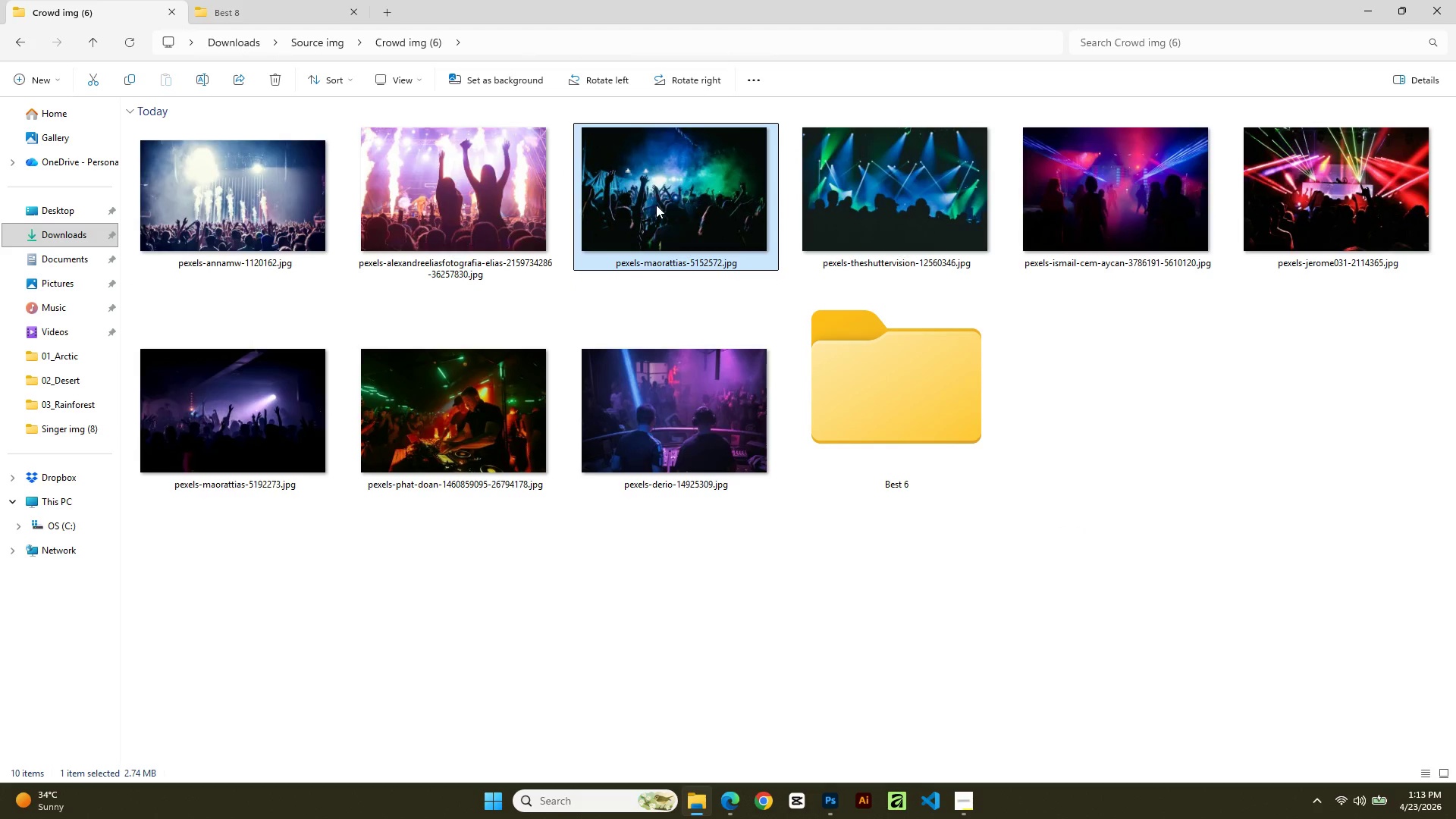 
left_click_drag(start_coordinate=[651, 187], to_coordinate=[860, 431])
 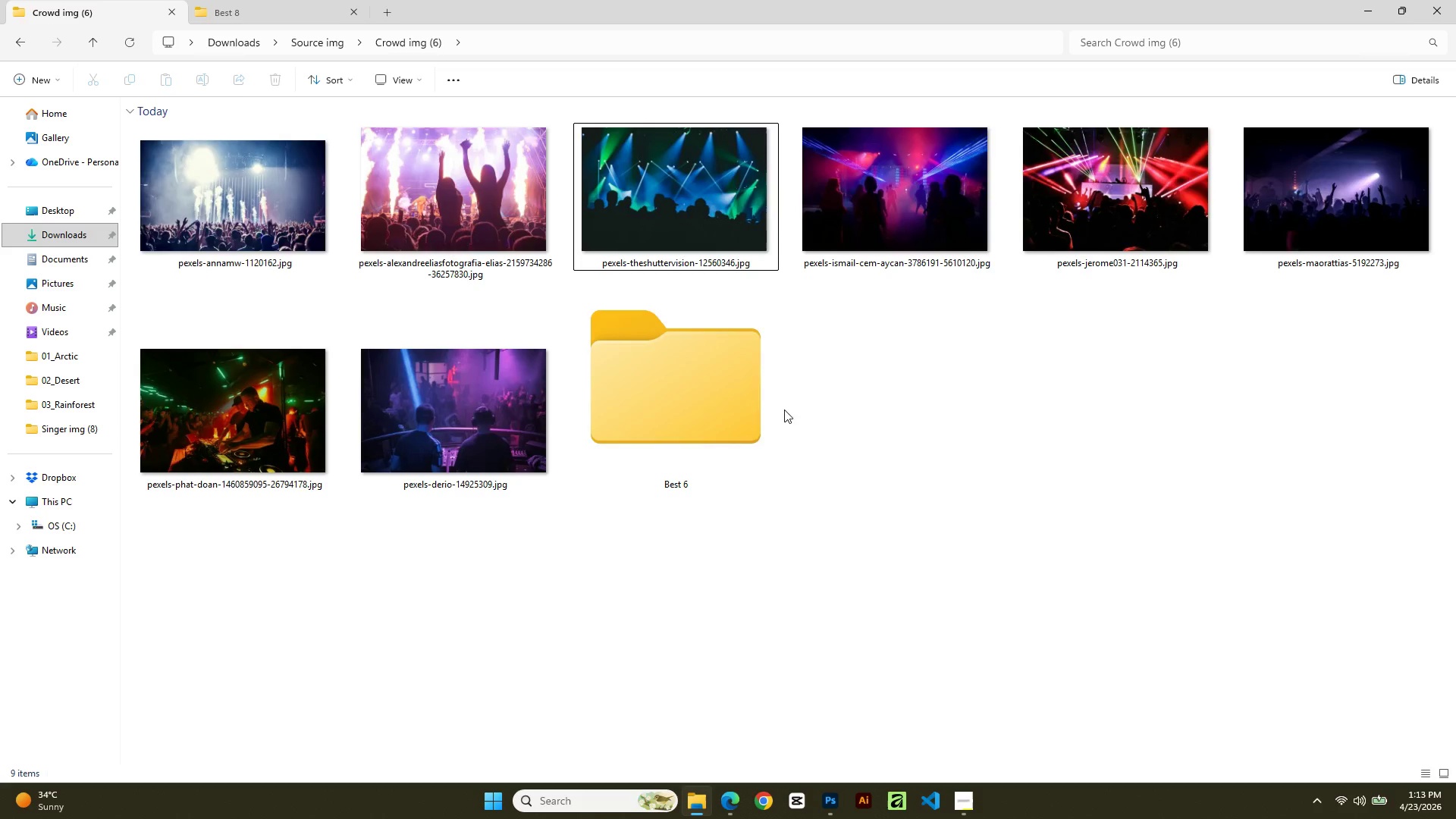 
mouse_move([427, 447])
 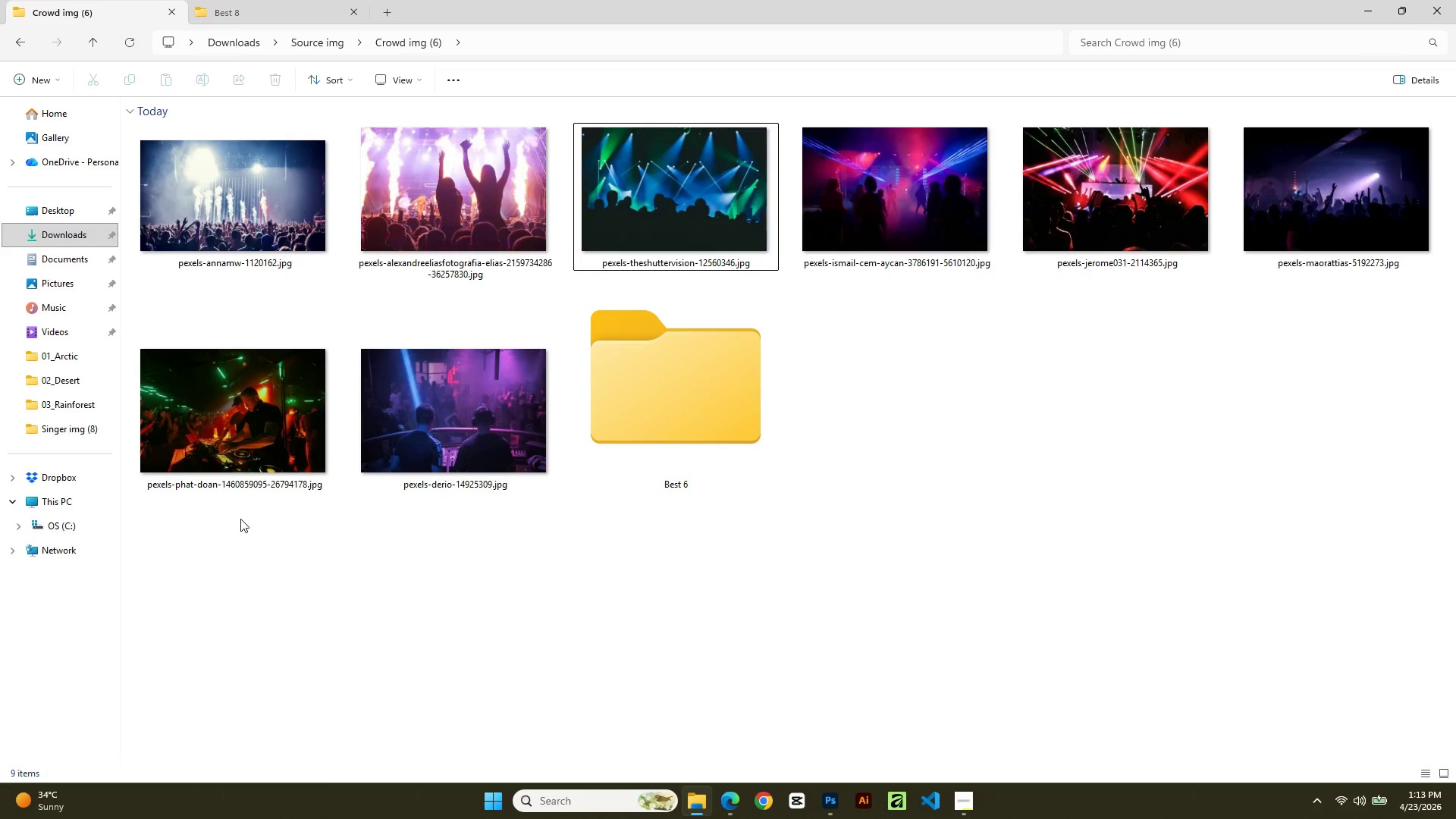 
left_click([261, 428])
 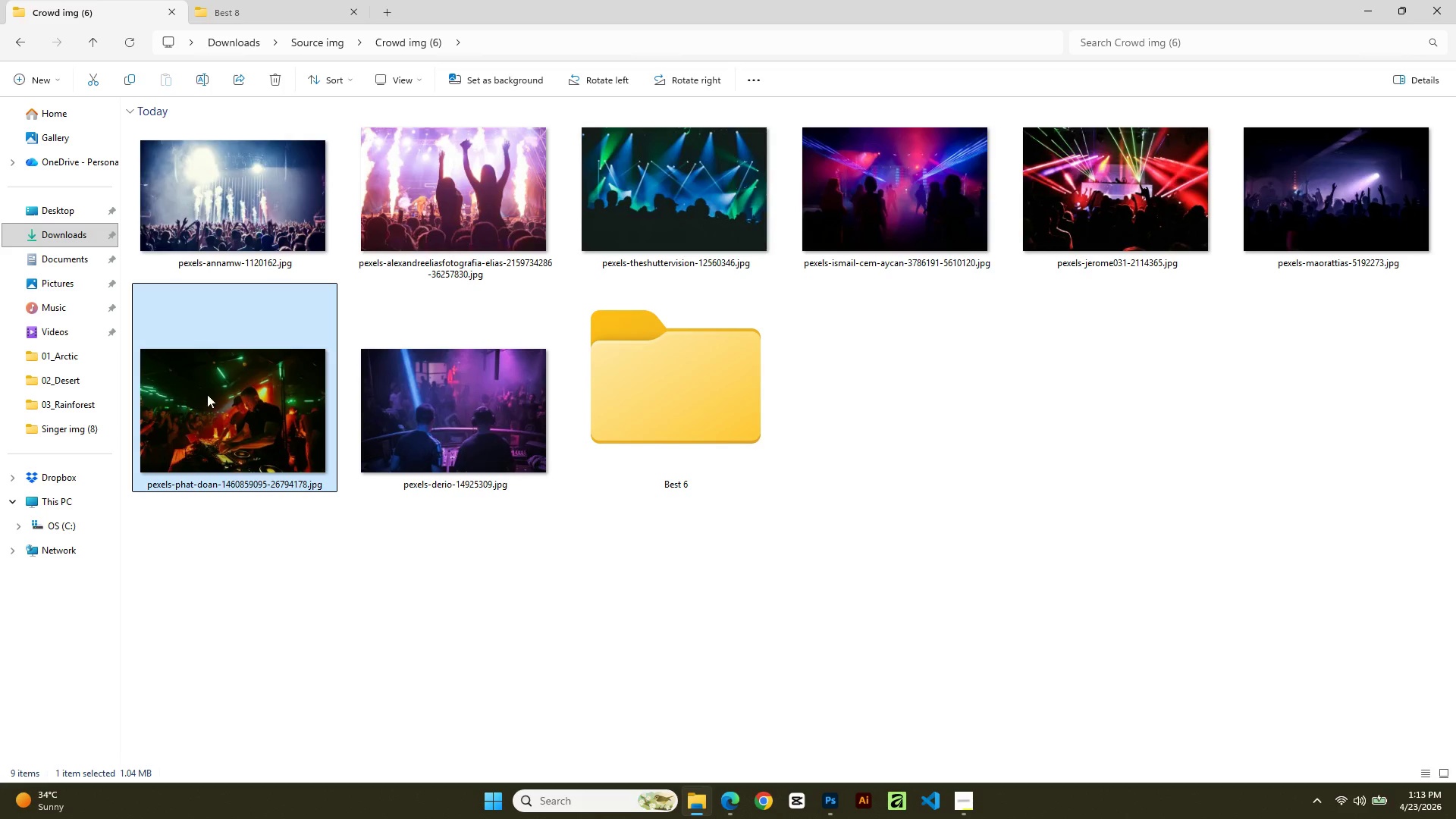 
left_click_drag(start_coordinate=[202, 388], to_coordinate=[677, 420])
 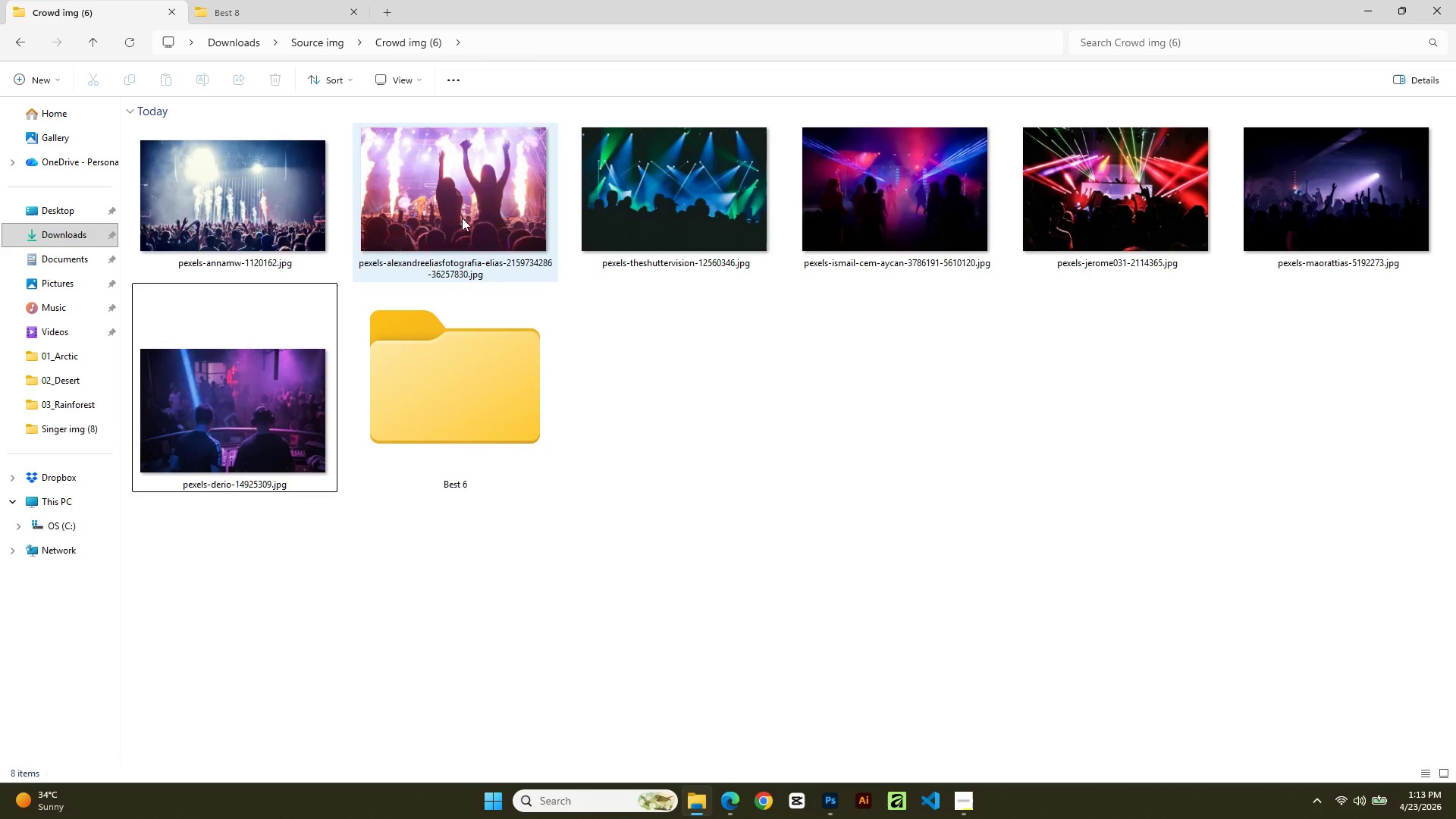 
double_click([461, 218])
 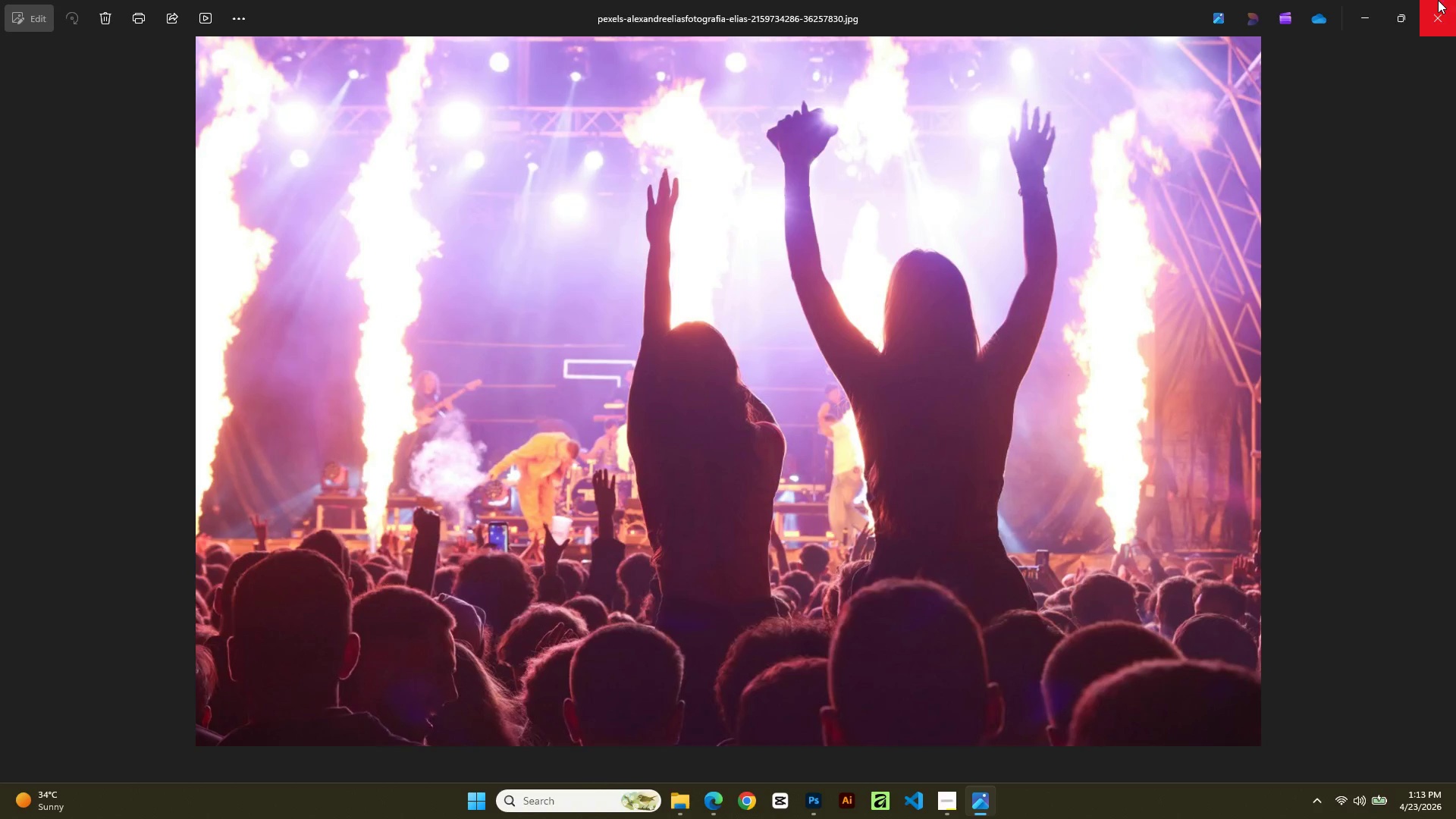 
left_click([1438, 0])
 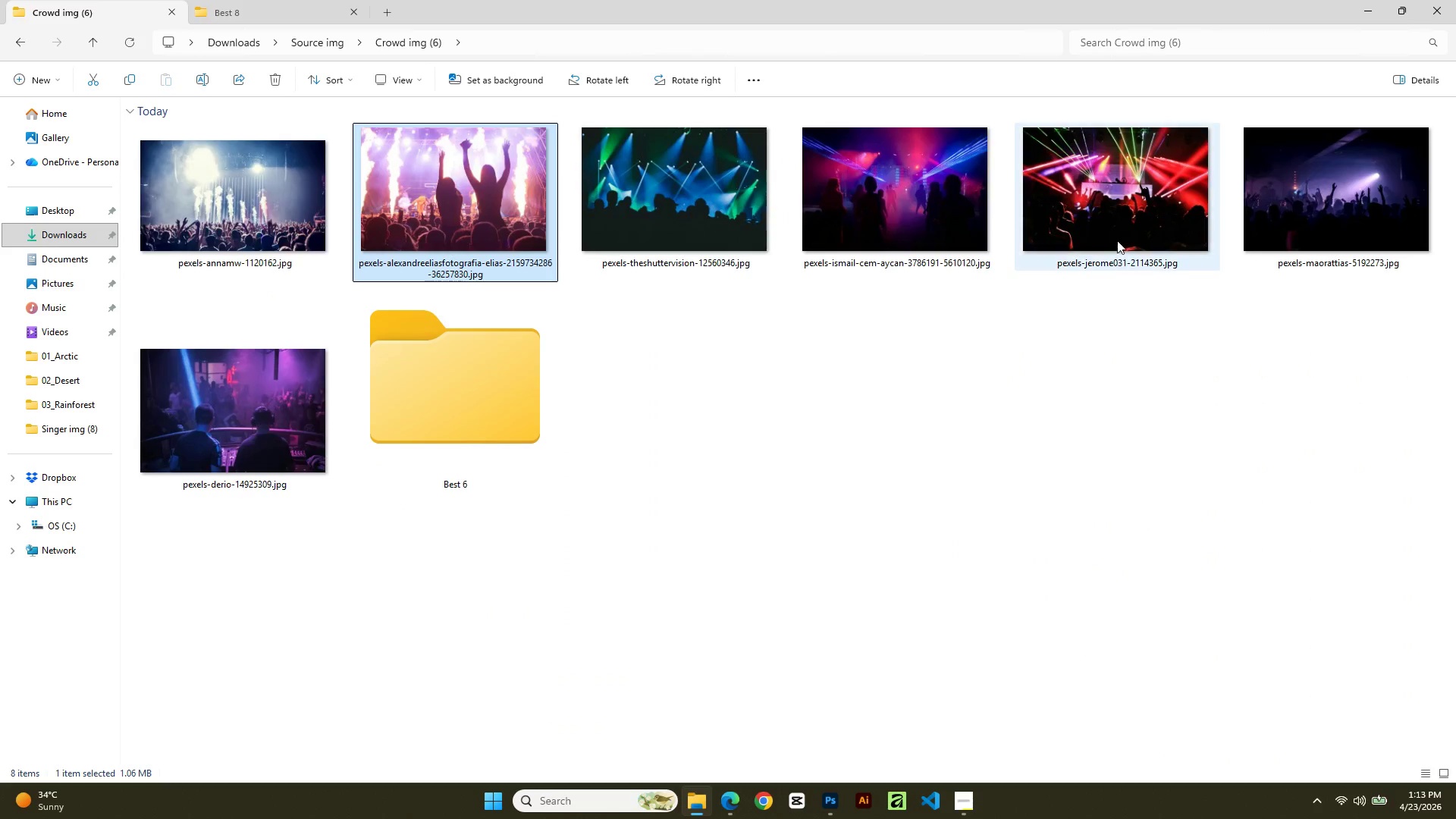 
double_click([1116, 225])
 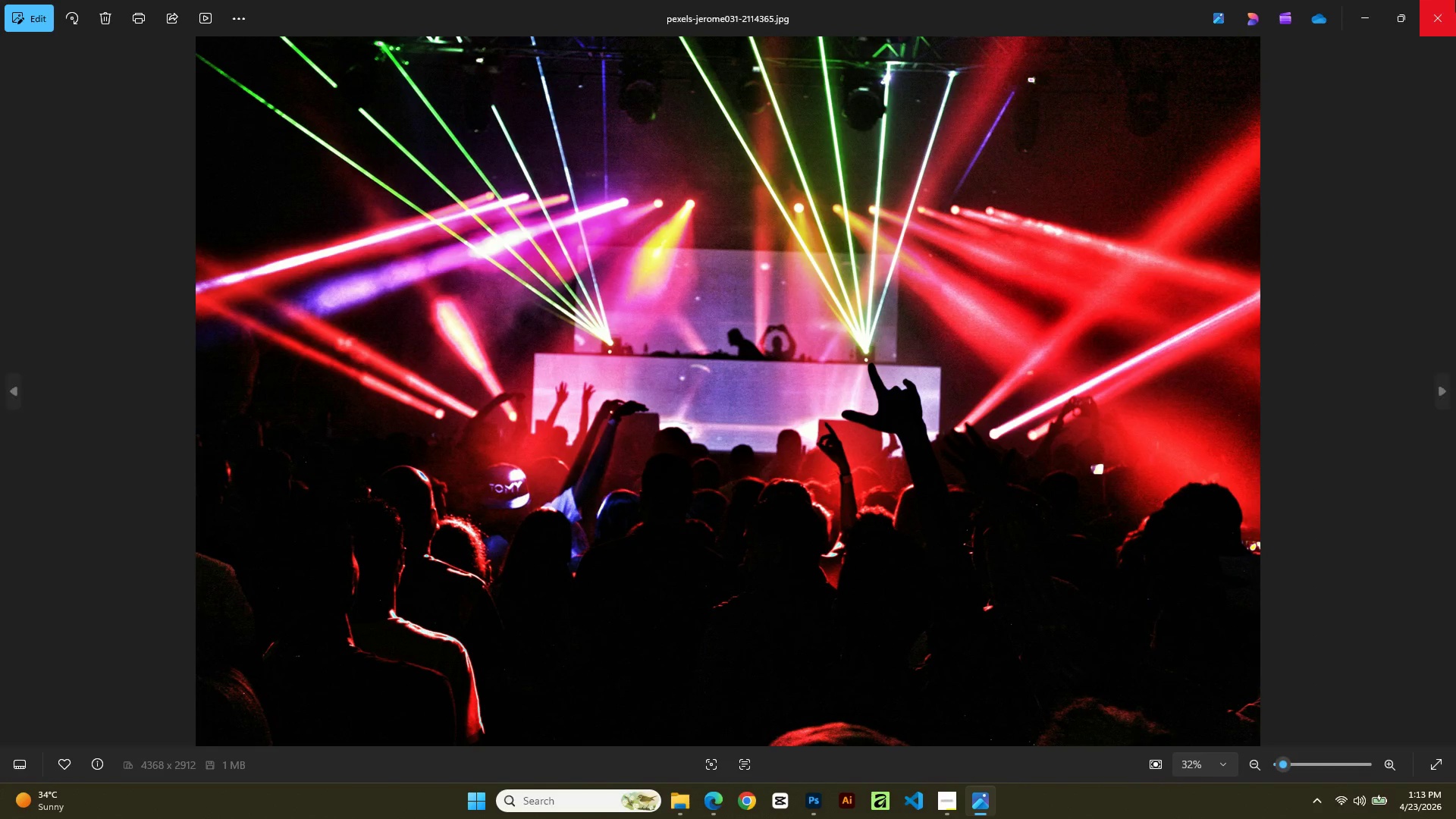 
left_click([1455, 0])
 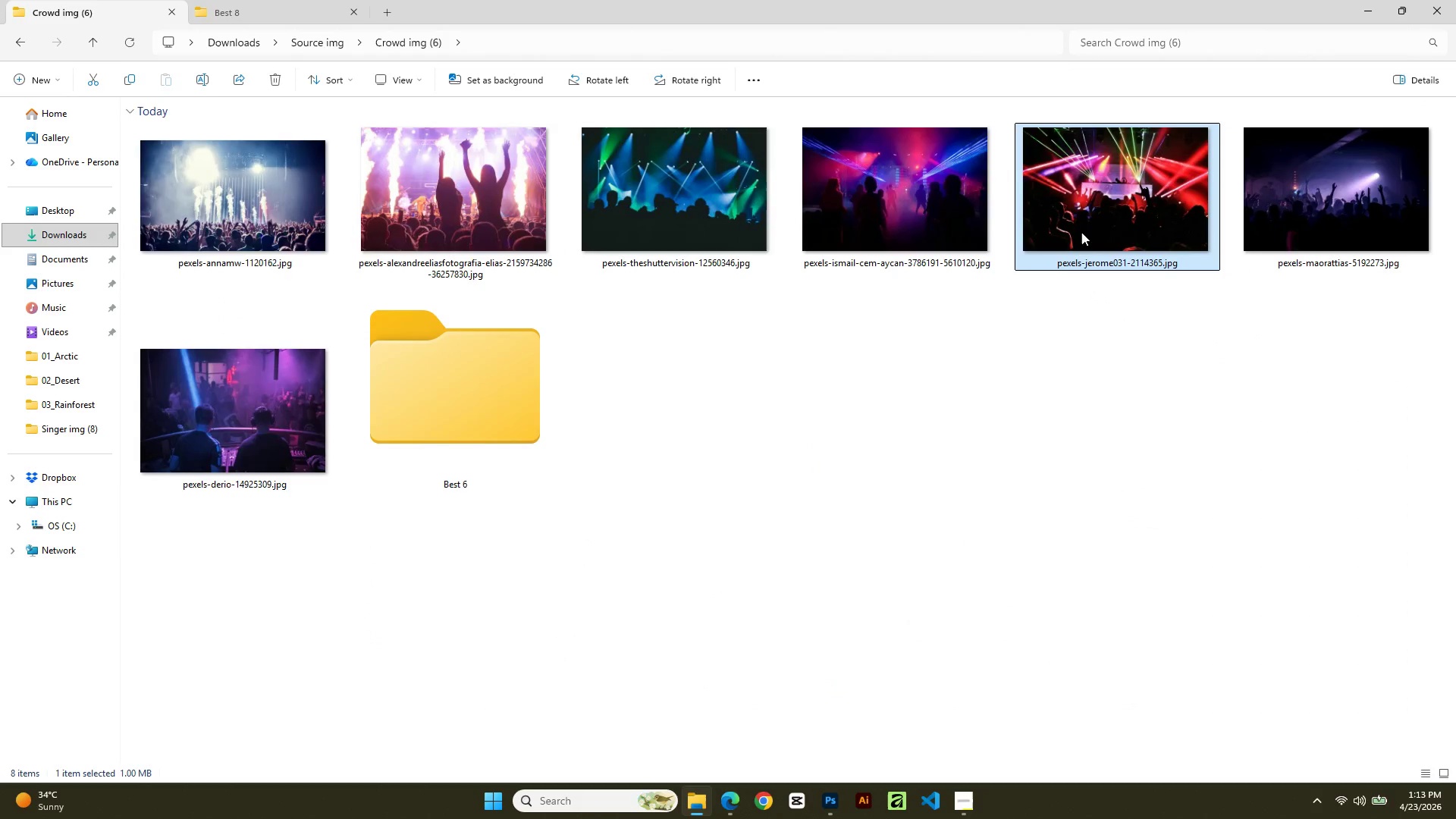 
left_click_drag(start_coordinate=[1105, 142], to_coordinate=[435, 444])
 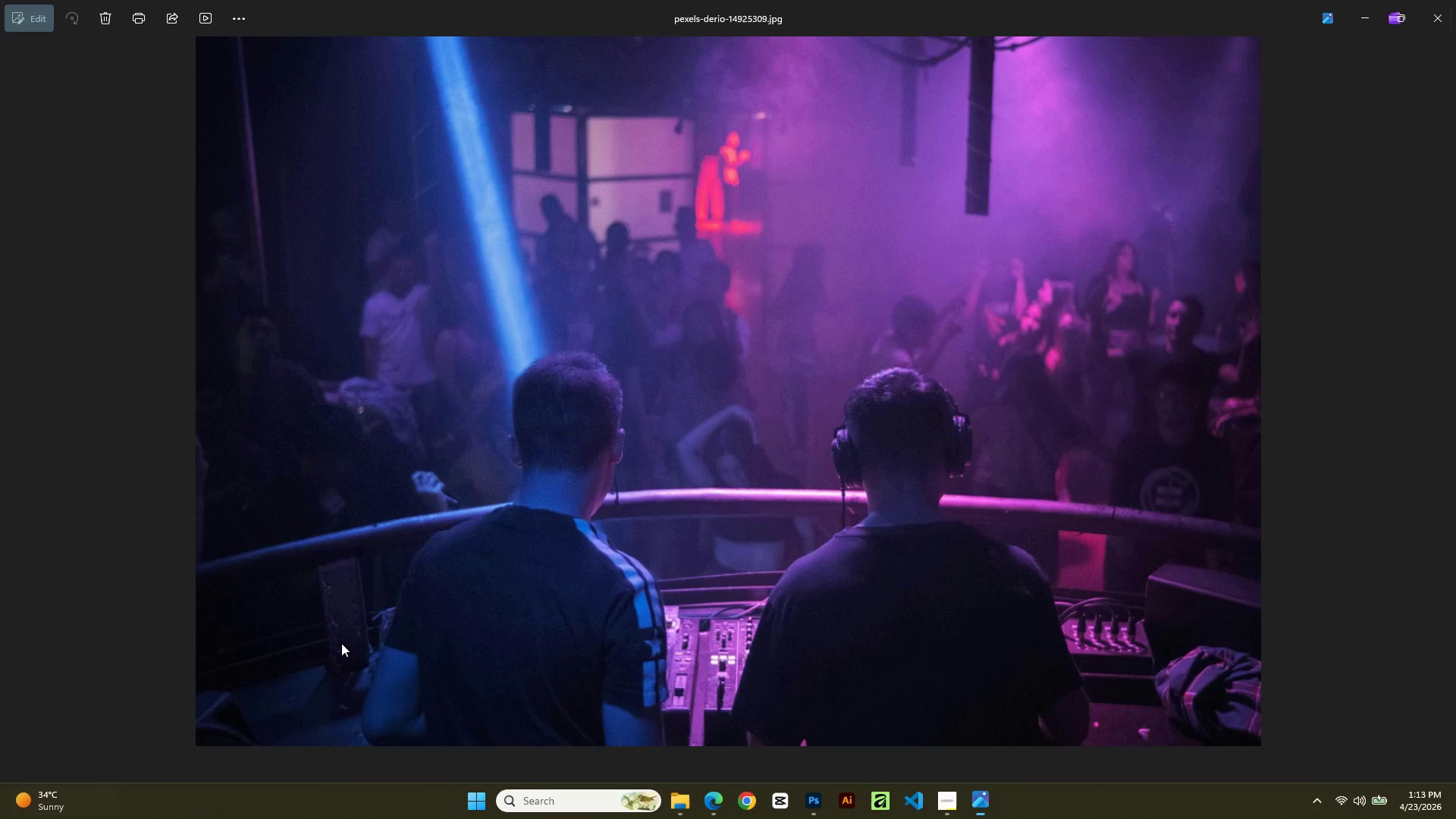 
left_click([1454, 0])
 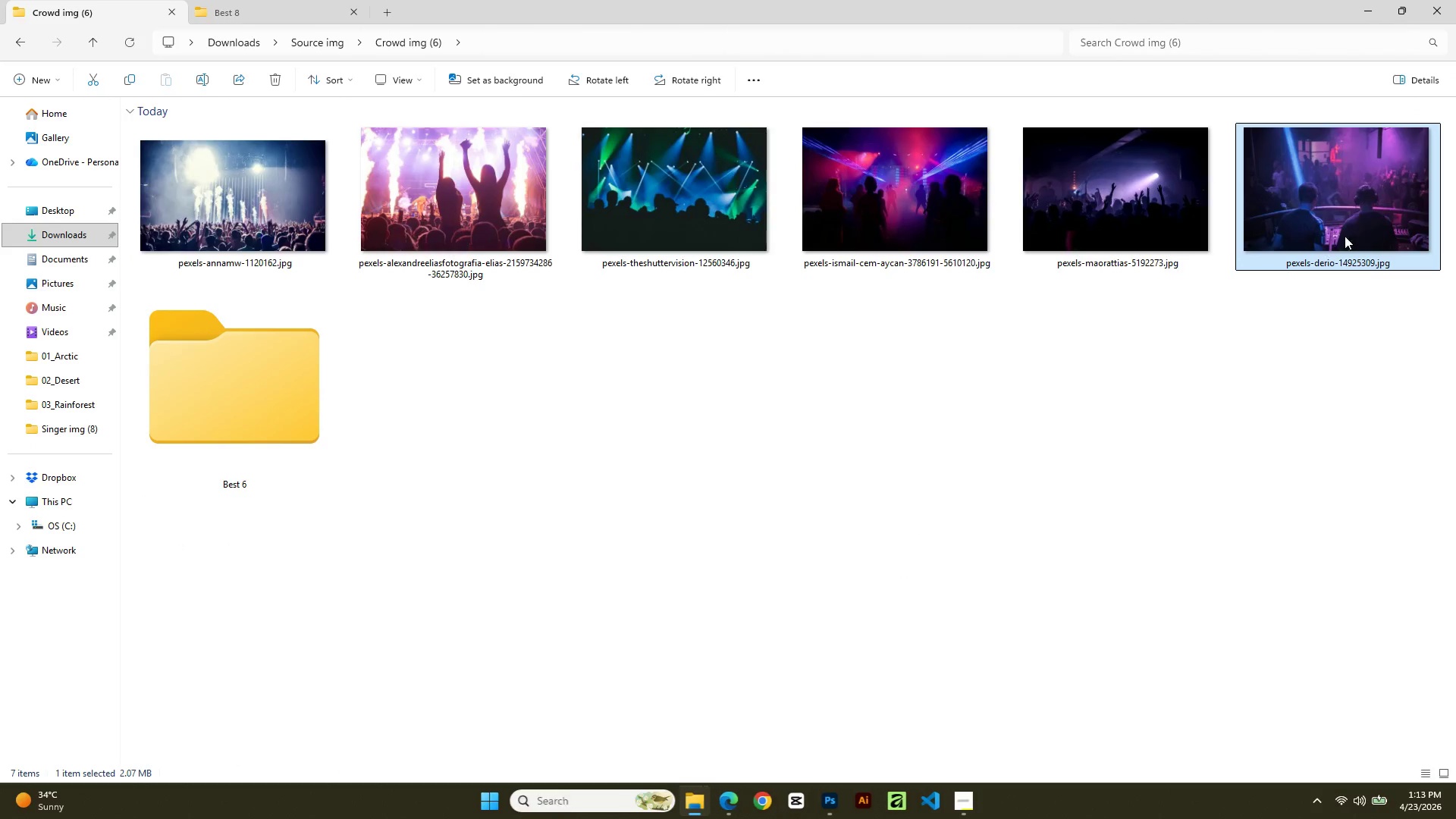 
left_click_drag(start_coordinate=[1318, 190], to_coordinate=[209, 444])
 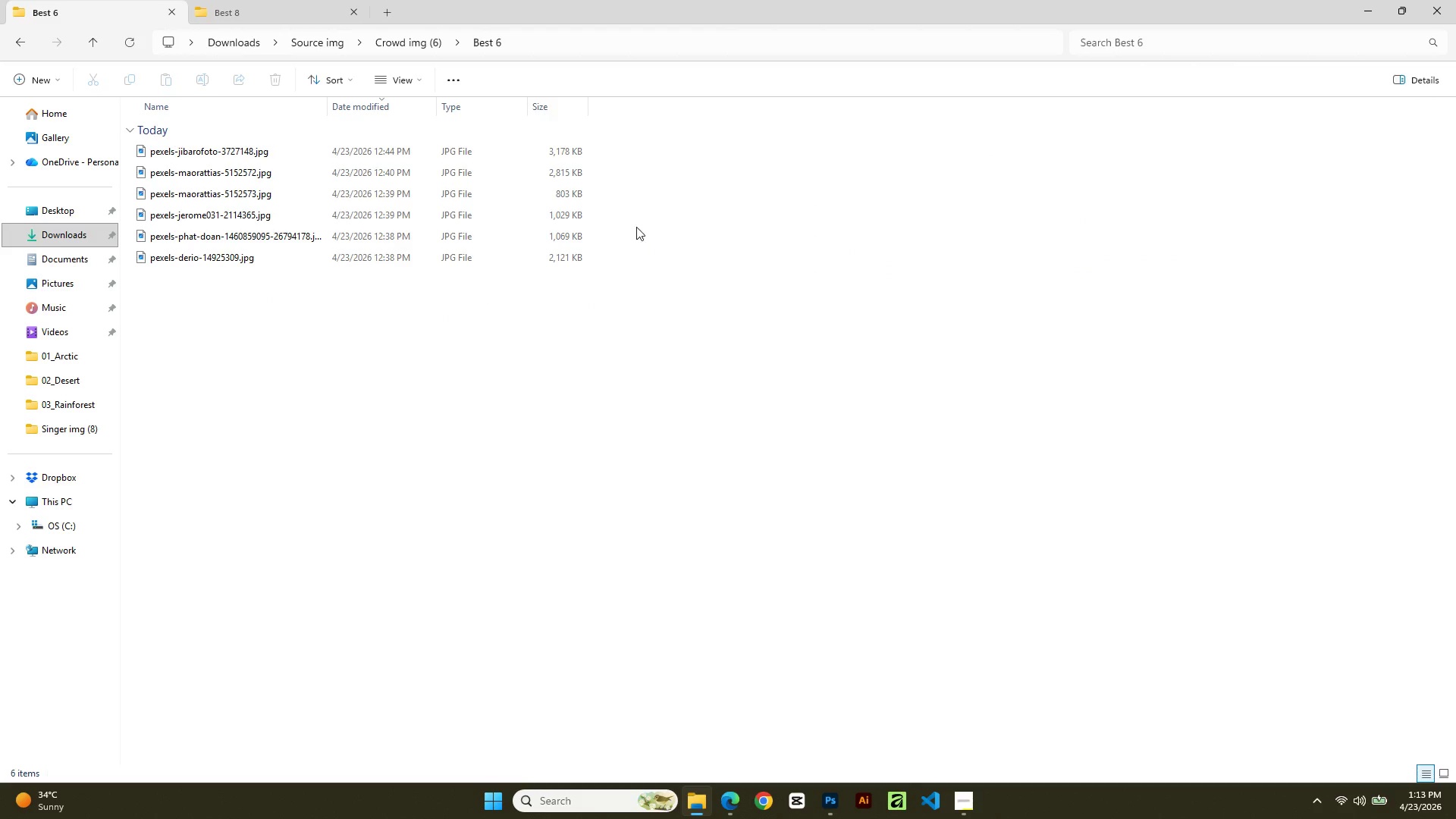 
wait(6.17)
 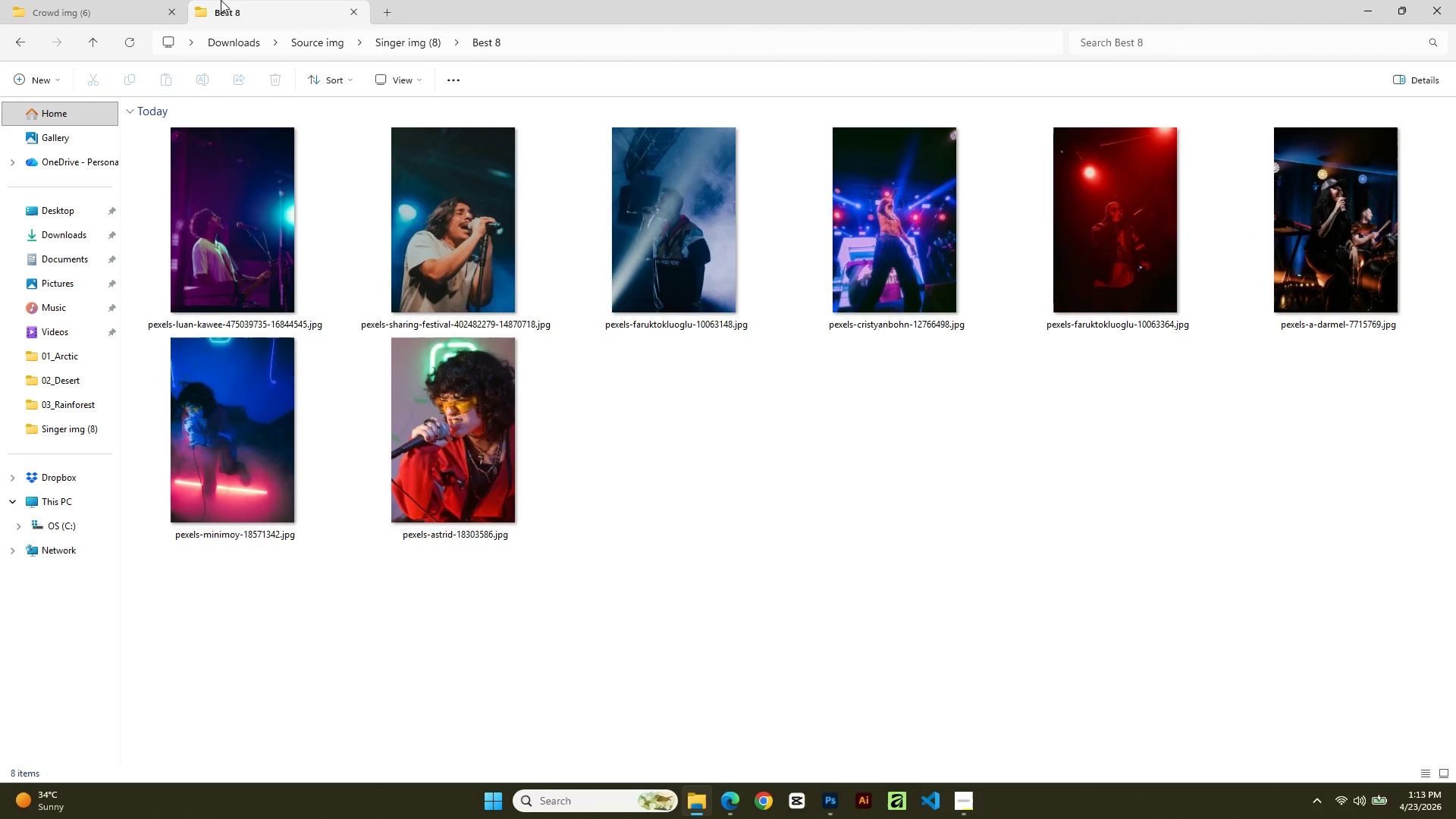 
left_click([375, 90])
 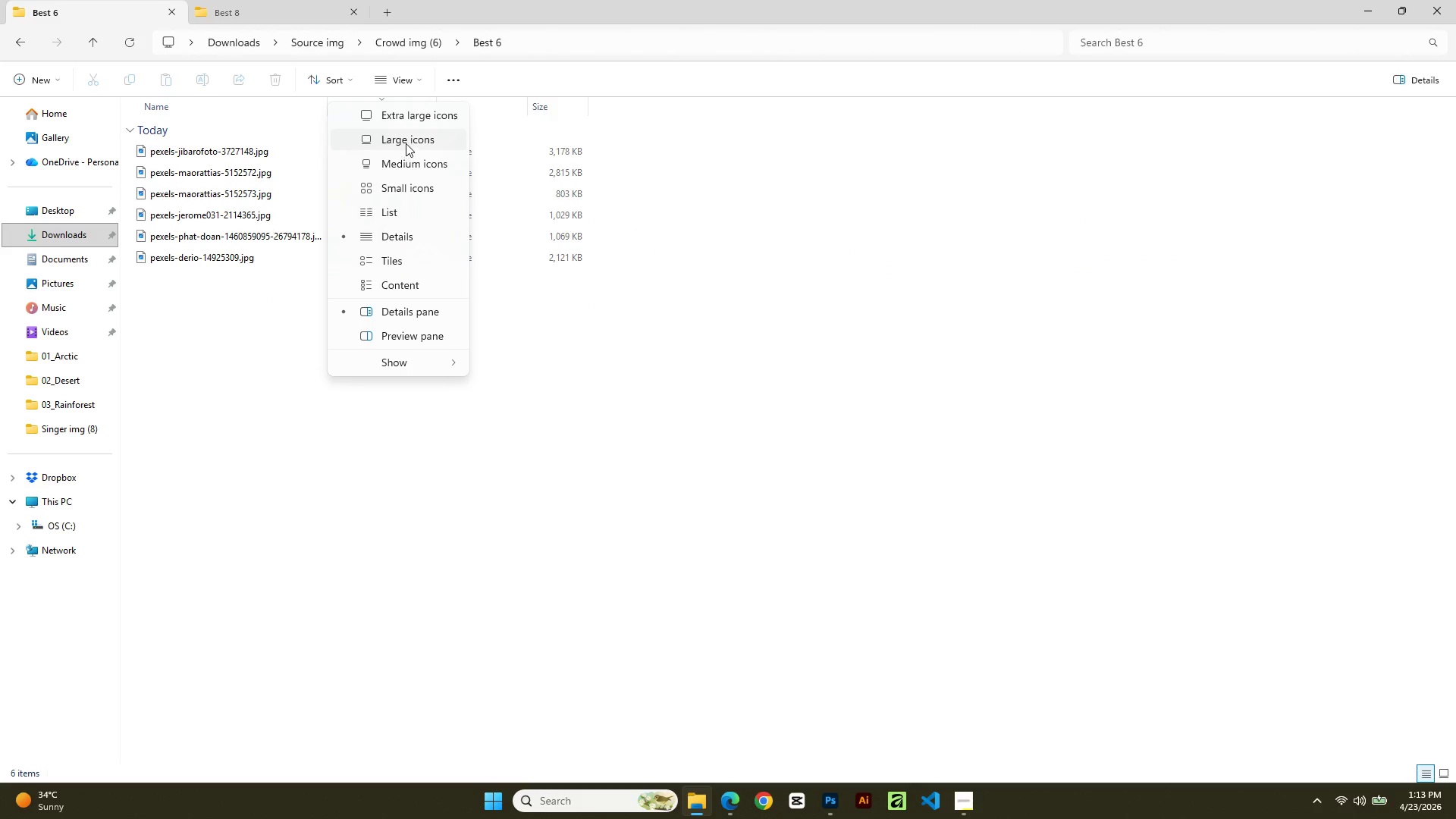 
left_click([405, 124])
 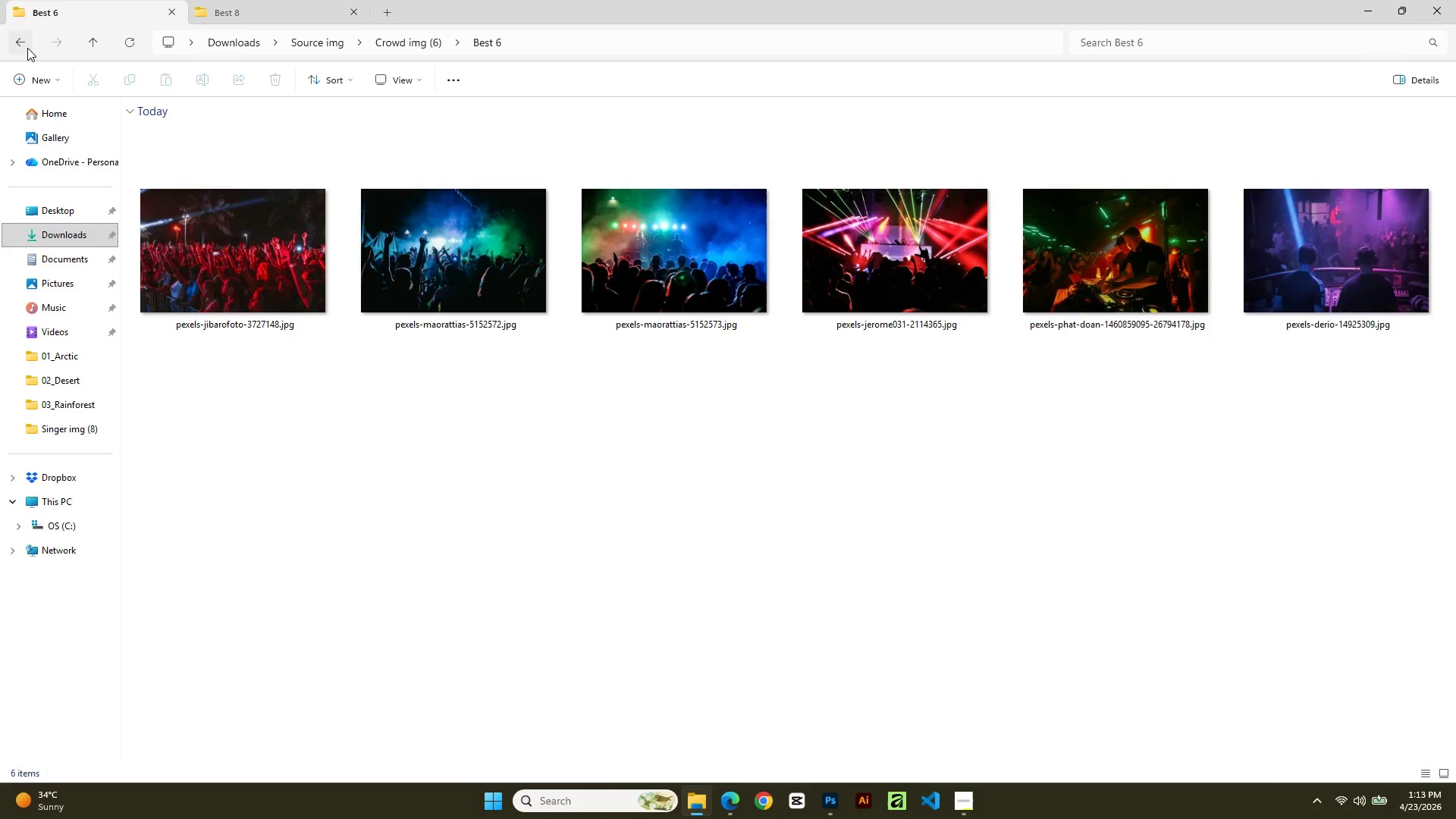 
left_click_drag(start_coordinate=[26, 47], to_coordinate=[5, 61])
 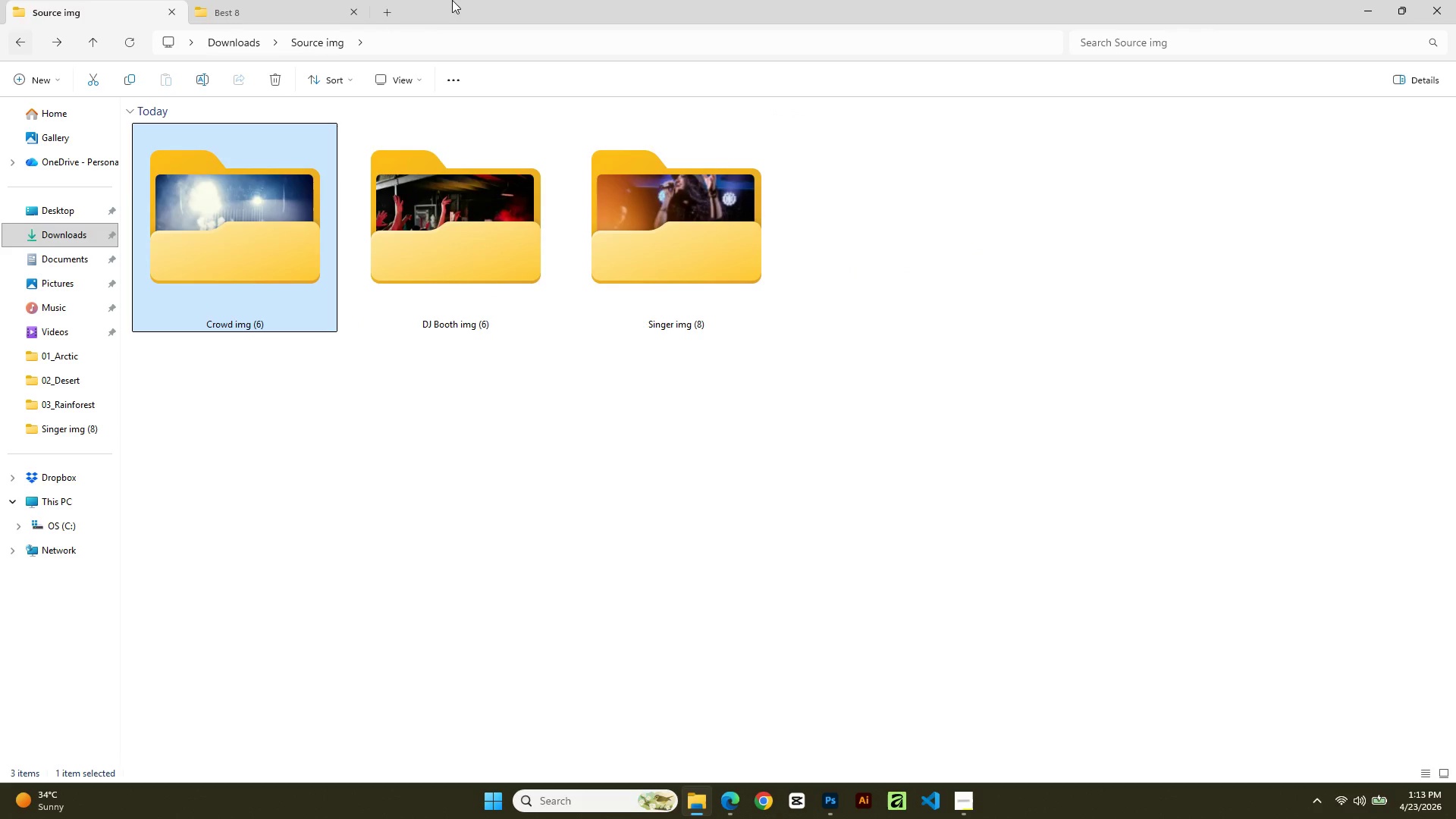 
left_click([306, 0])
 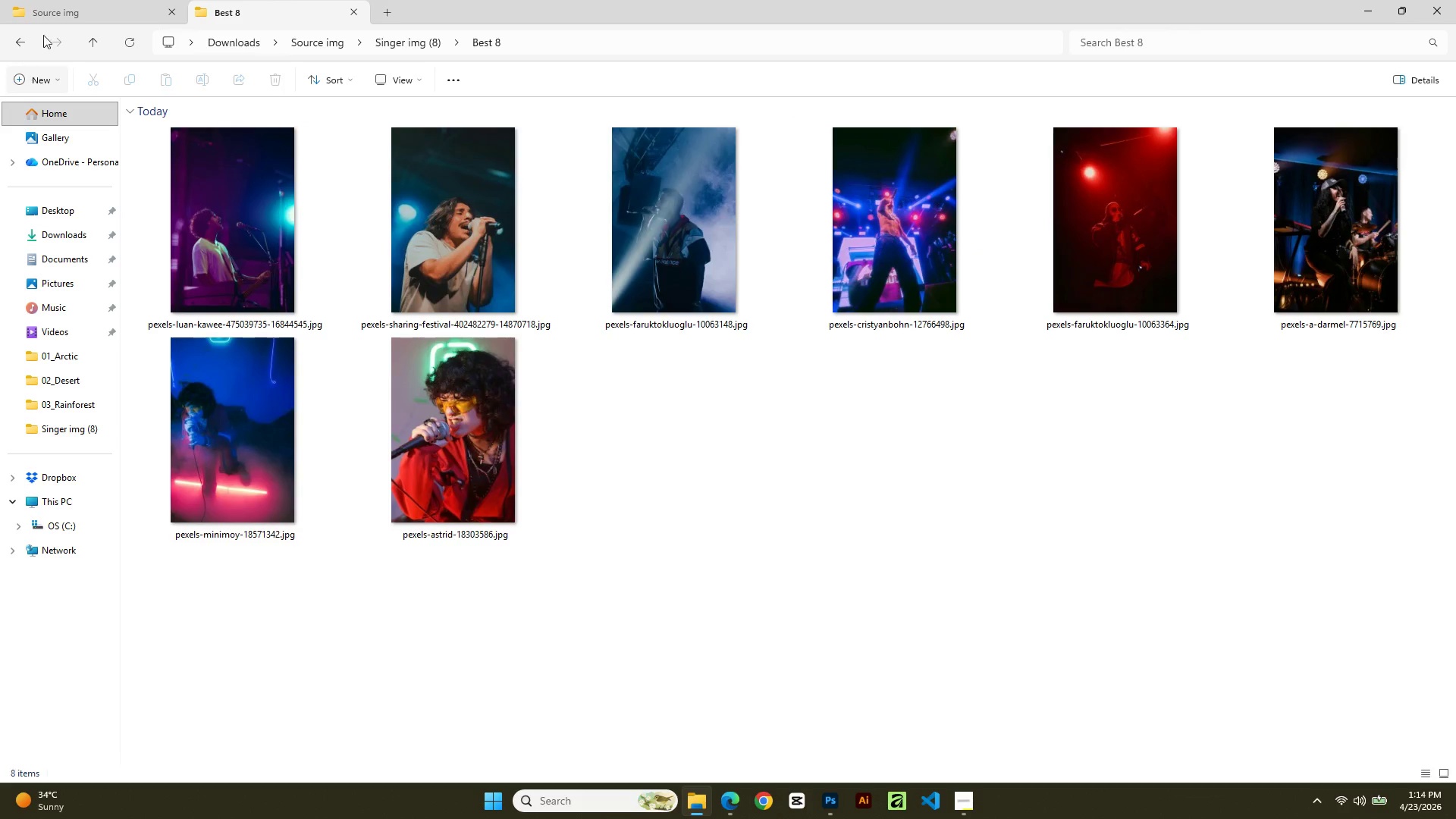 
left_click([101, 0])
 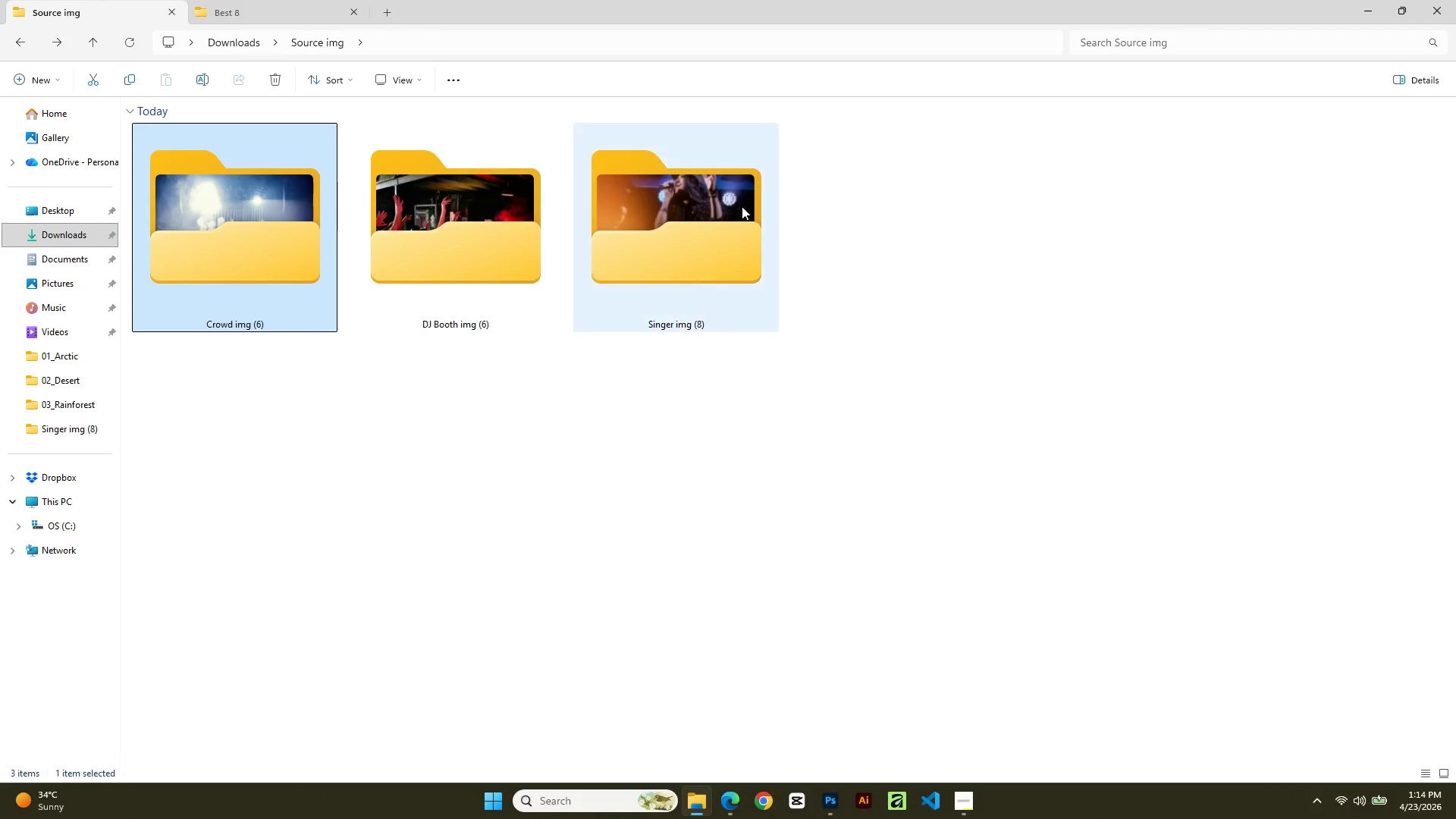 
left_click_drag(start_coordinate=[444, 229], to_coordinate=[435, 242])
 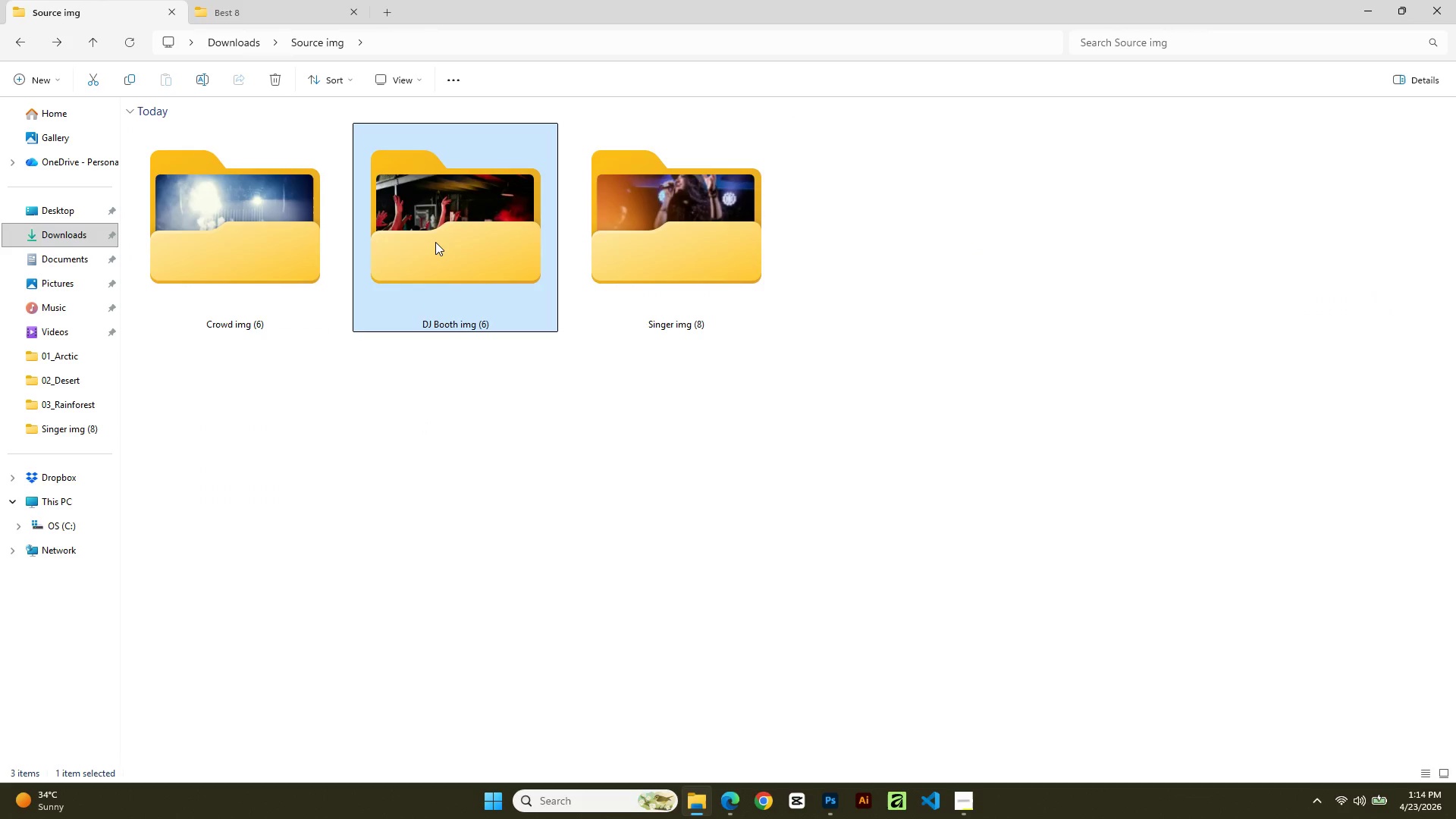 
double_click([435, 242])
 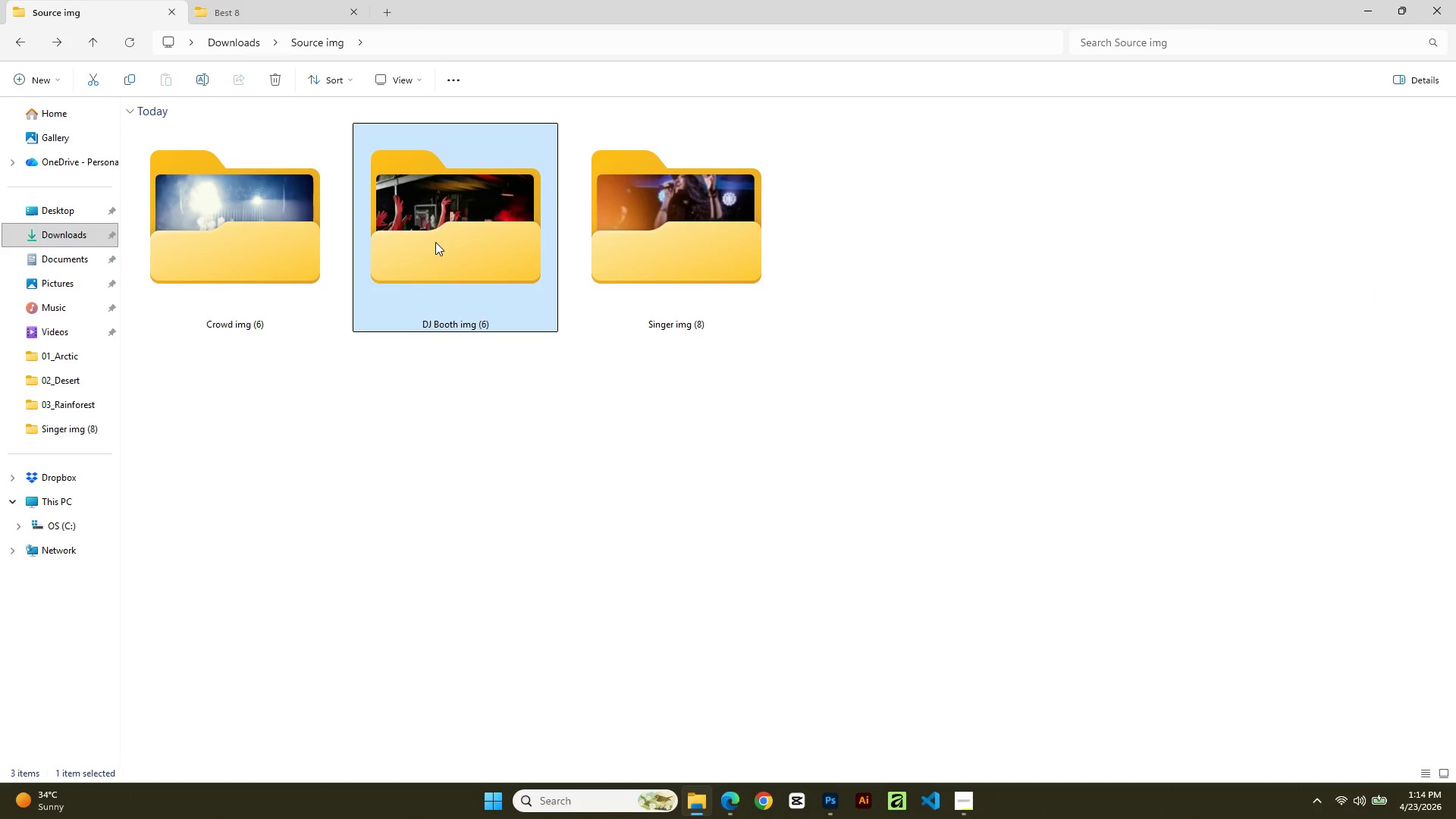 
left_click([435, 242])
 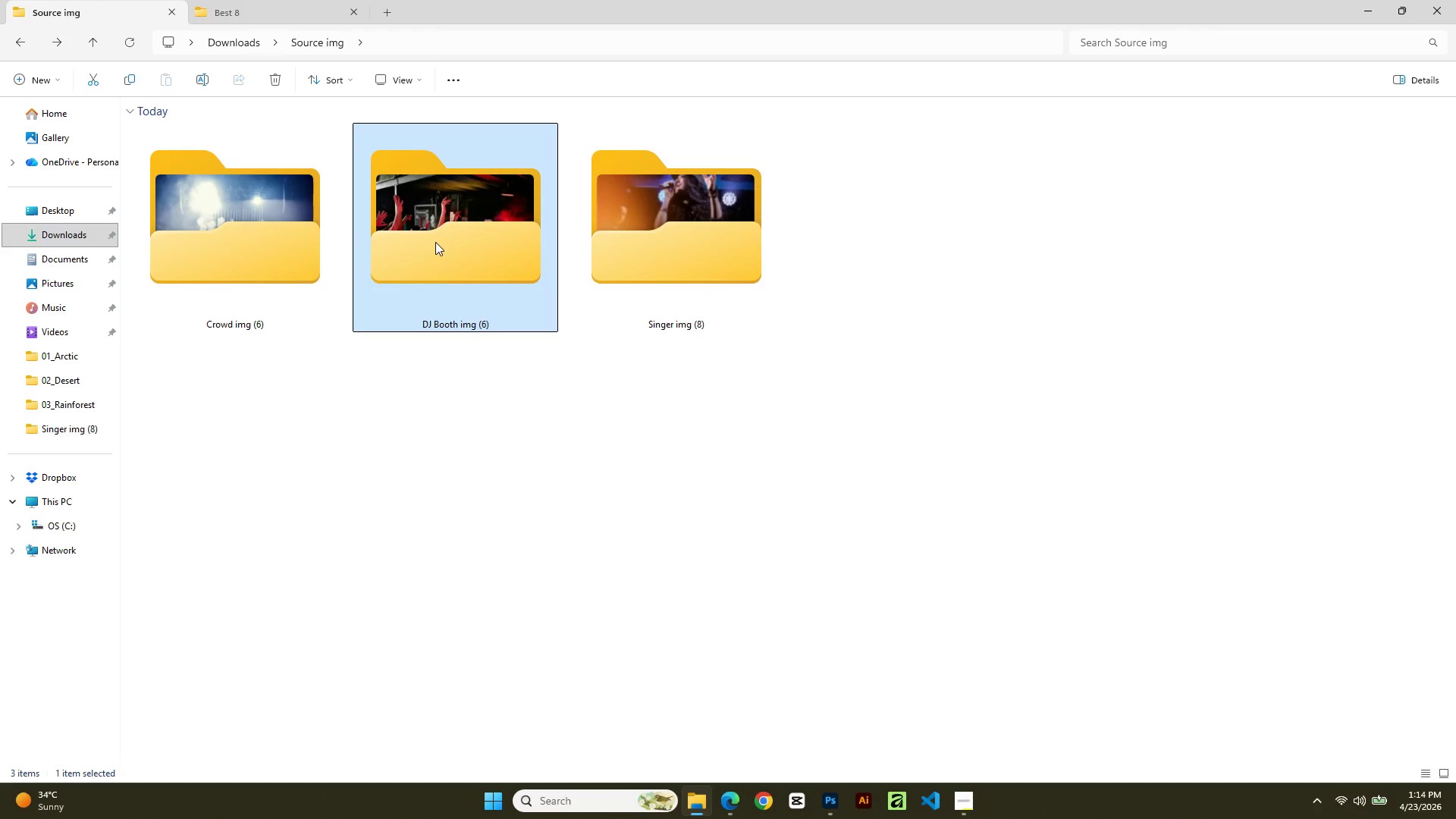 
double_click([435, 242])
 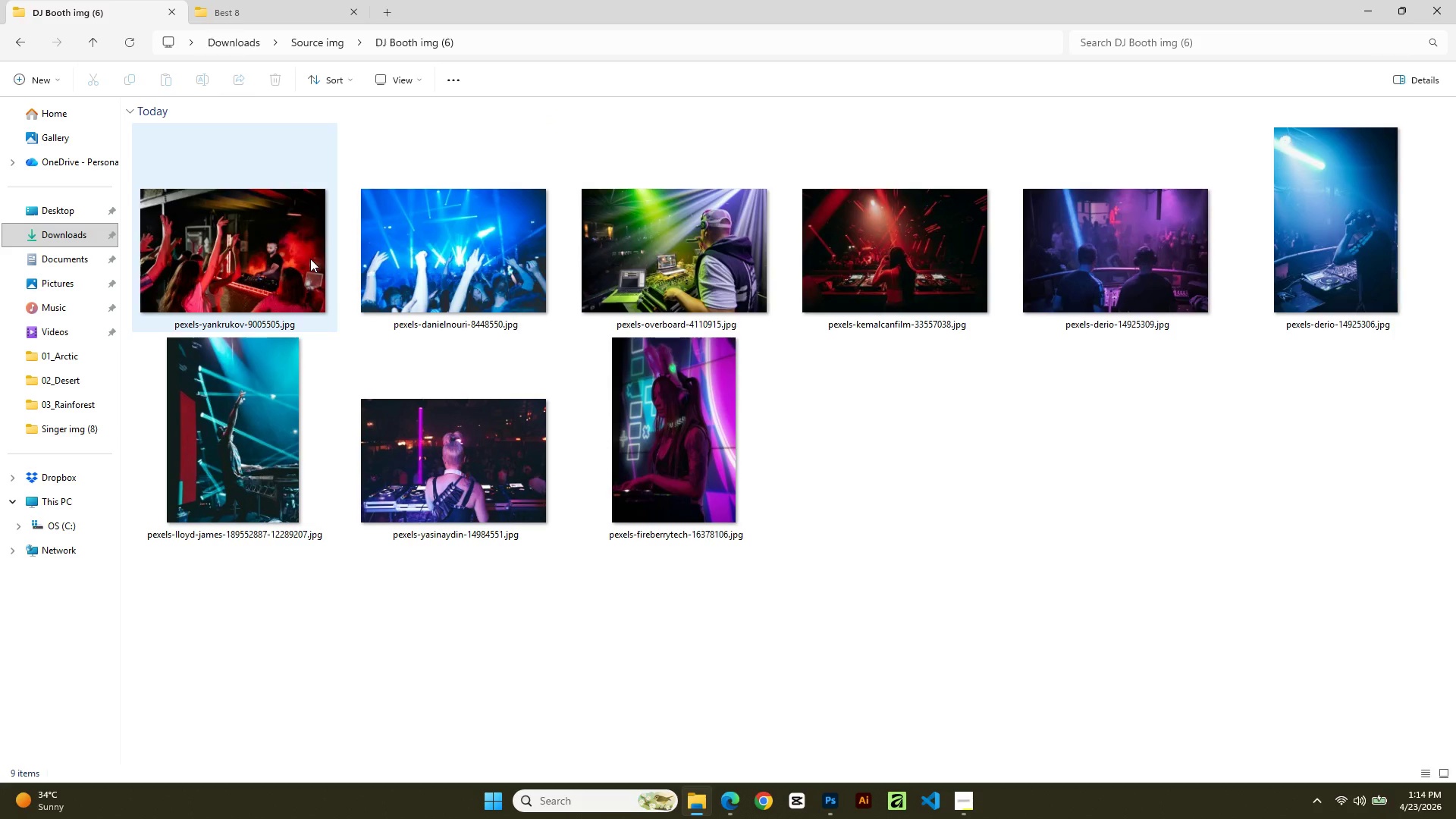 
left_click([310, 259])
 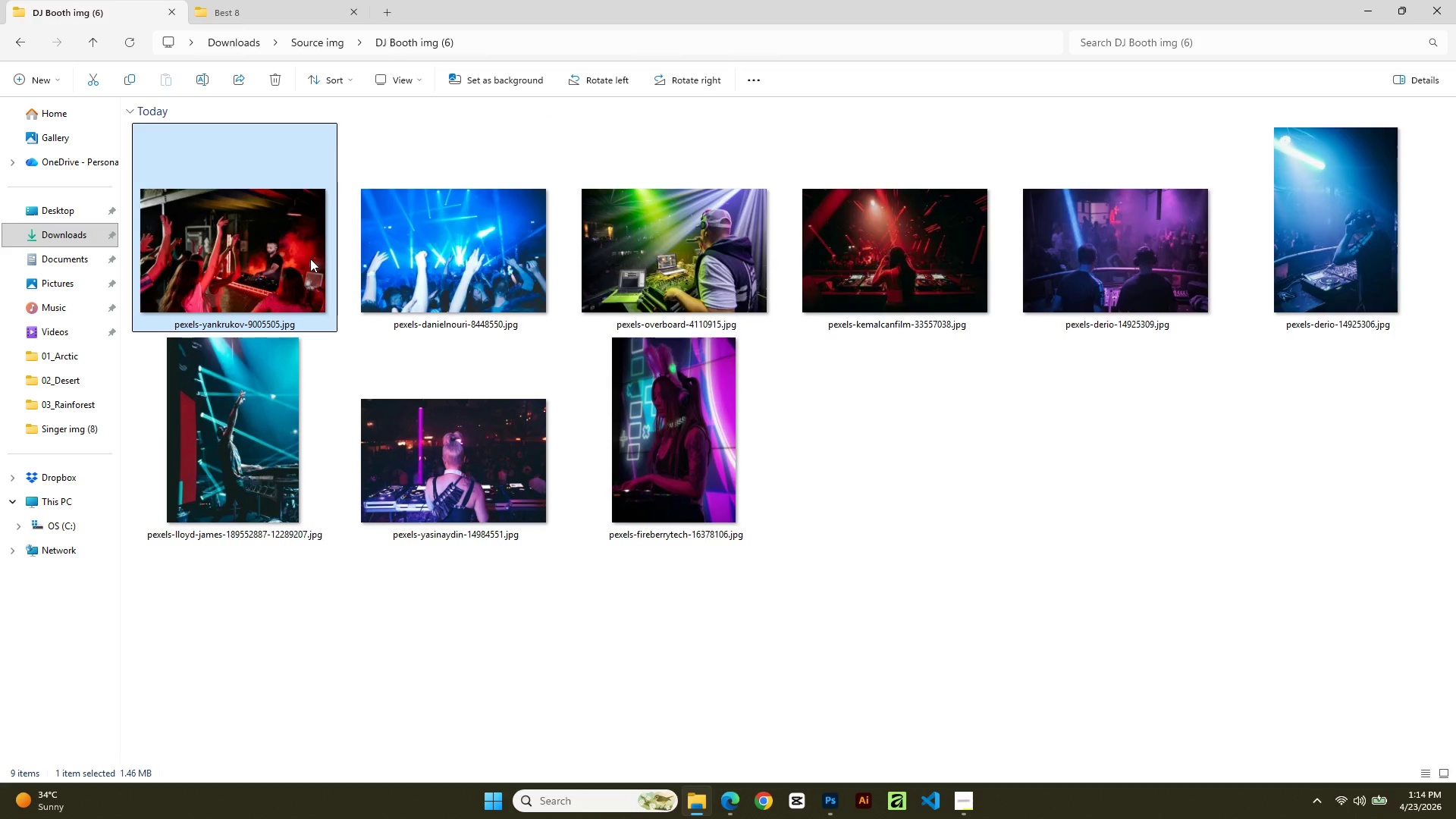 
double_click([310, 259])
 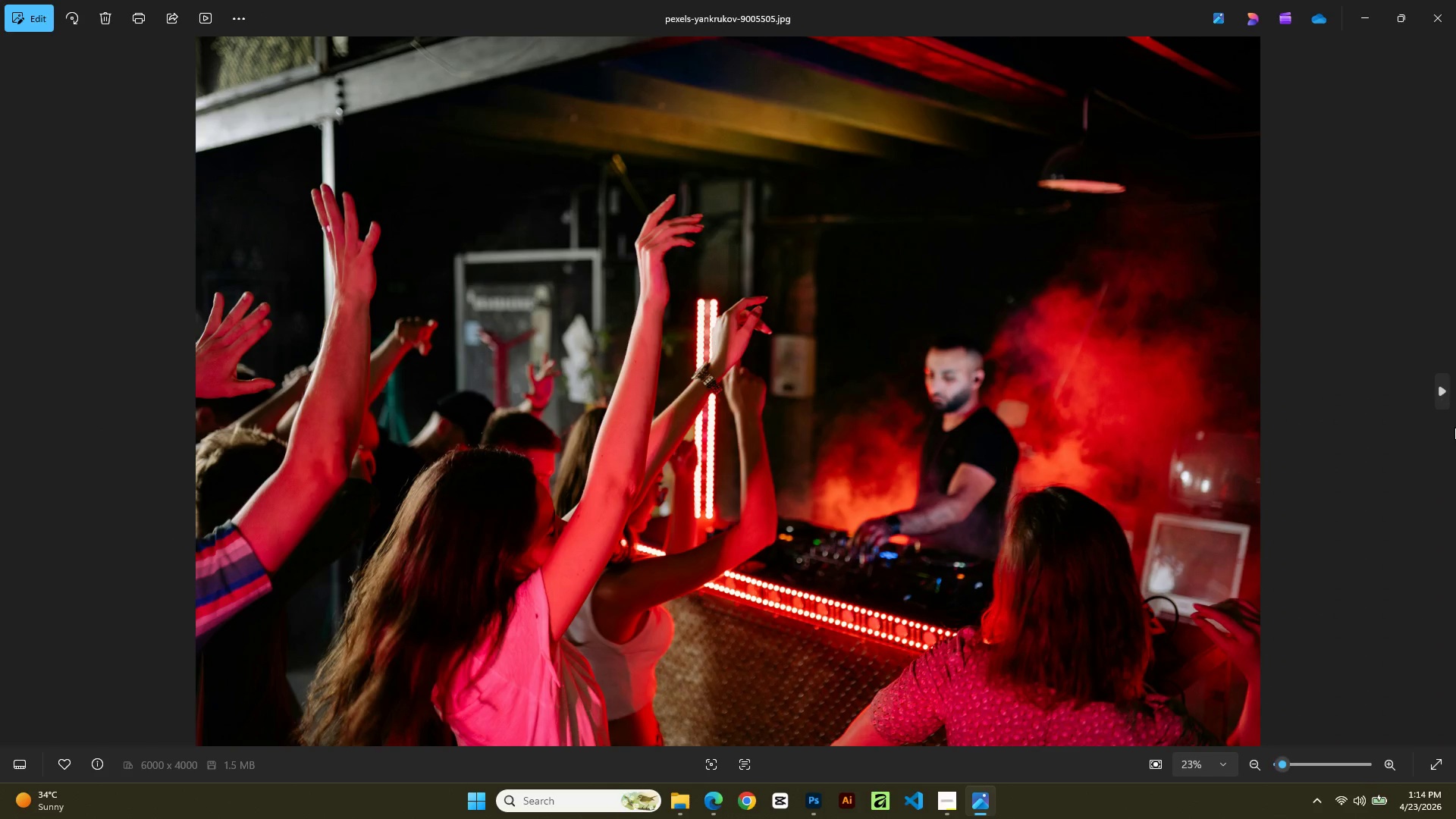 
left_click([1438, 391])
 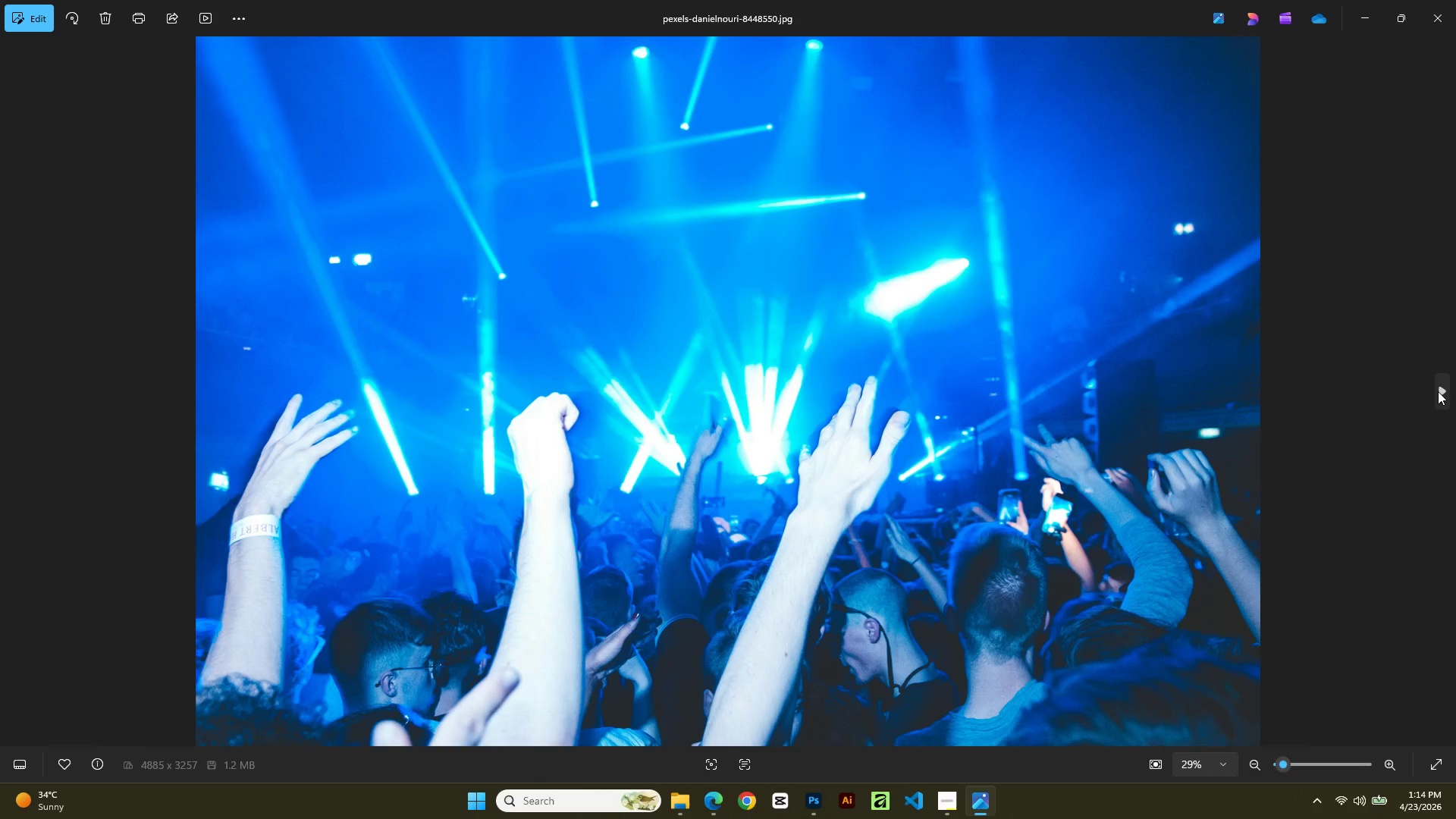 
left_click([1438, 391])
 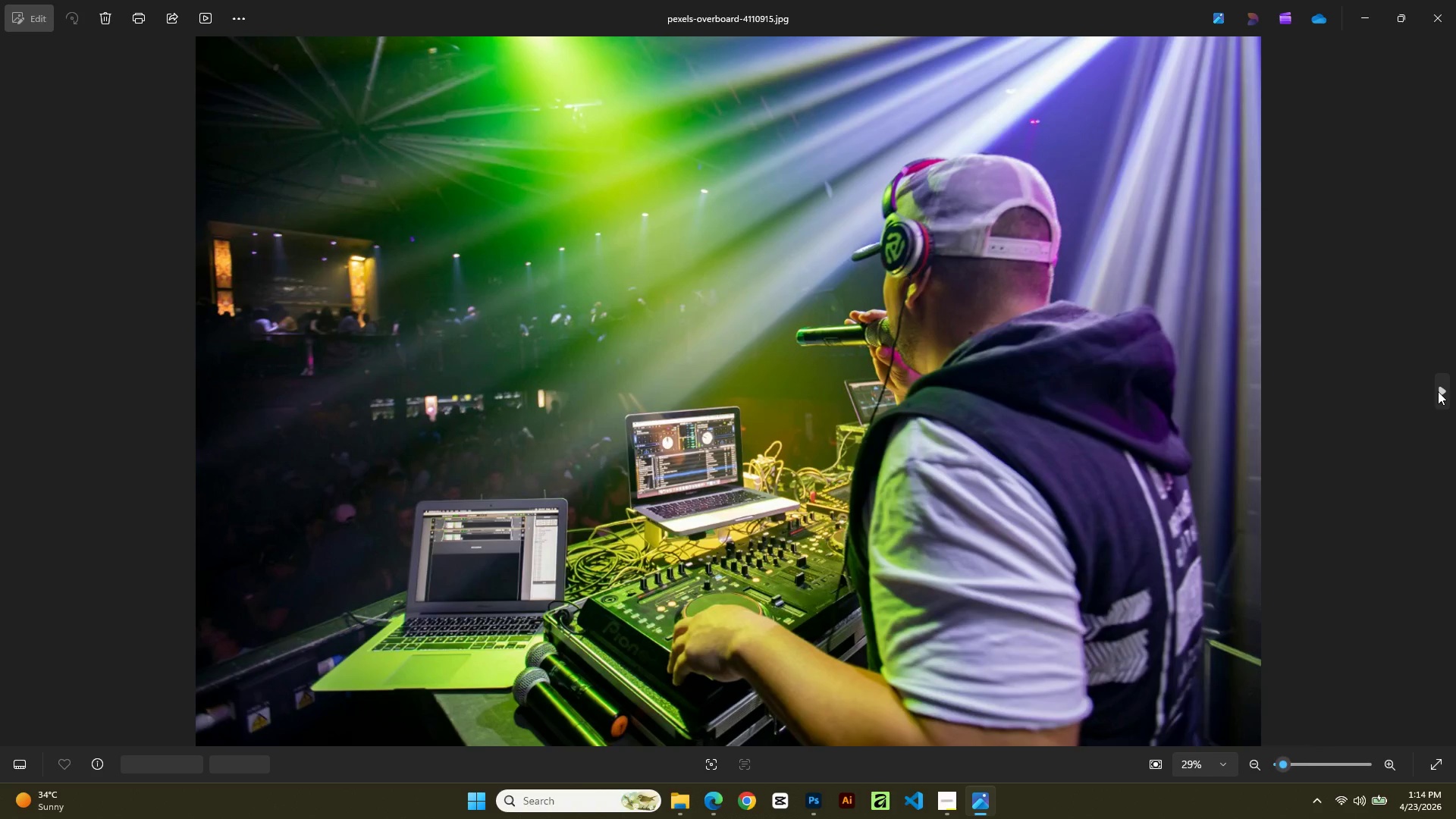 
left_click([1438, 391])
 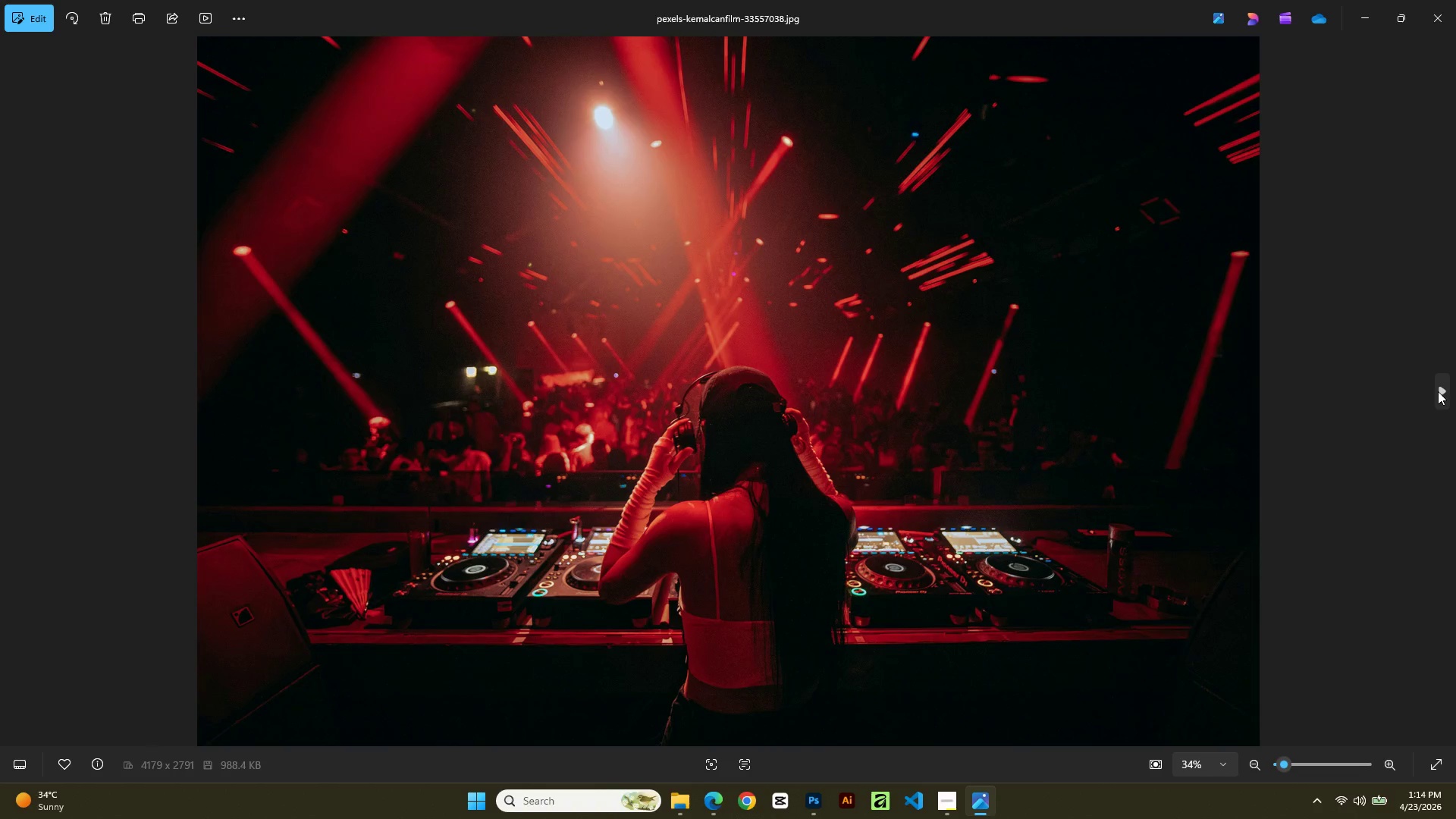 
left_click([1438, 391])
 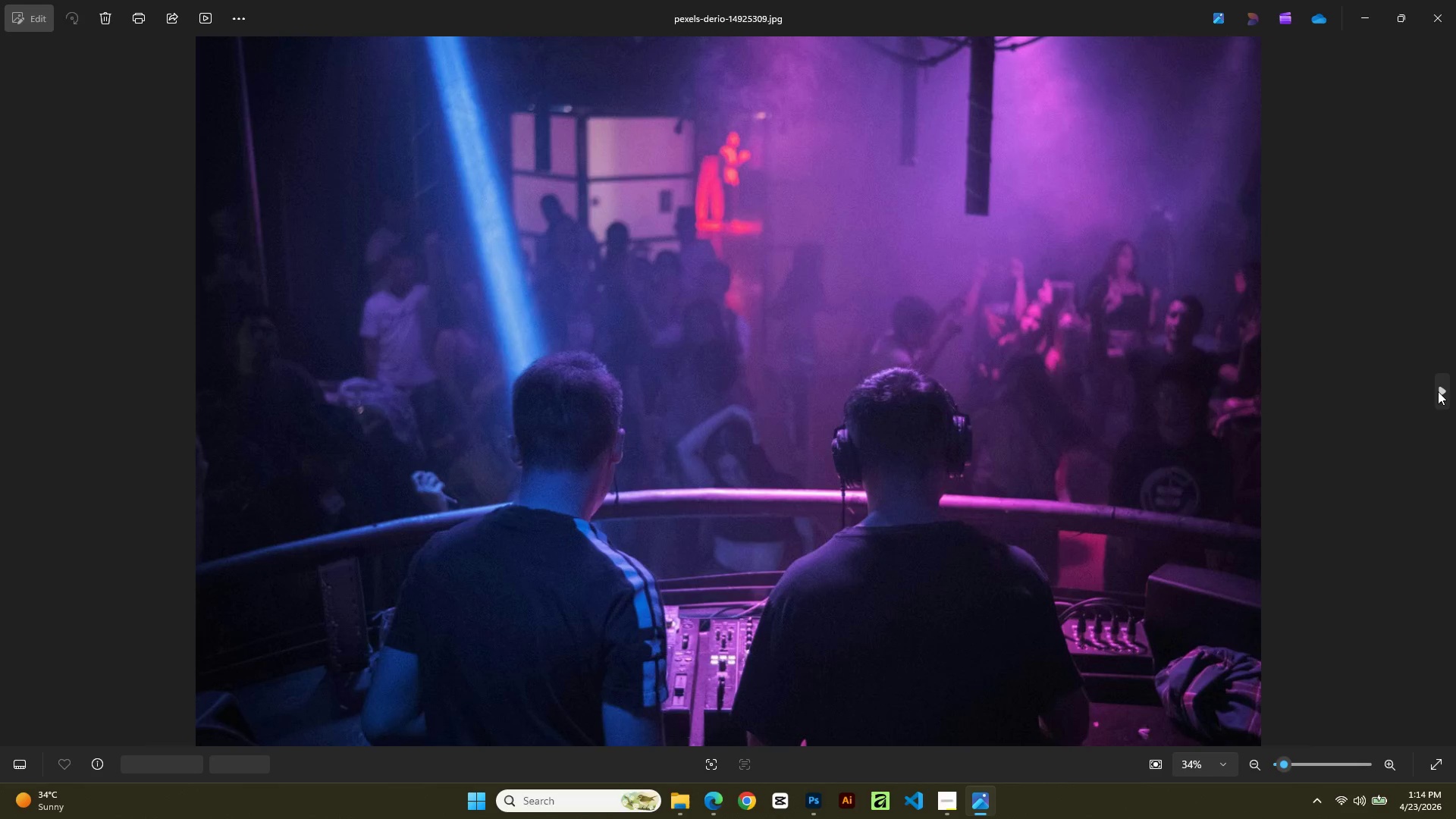 
left_click([1438, 391])
 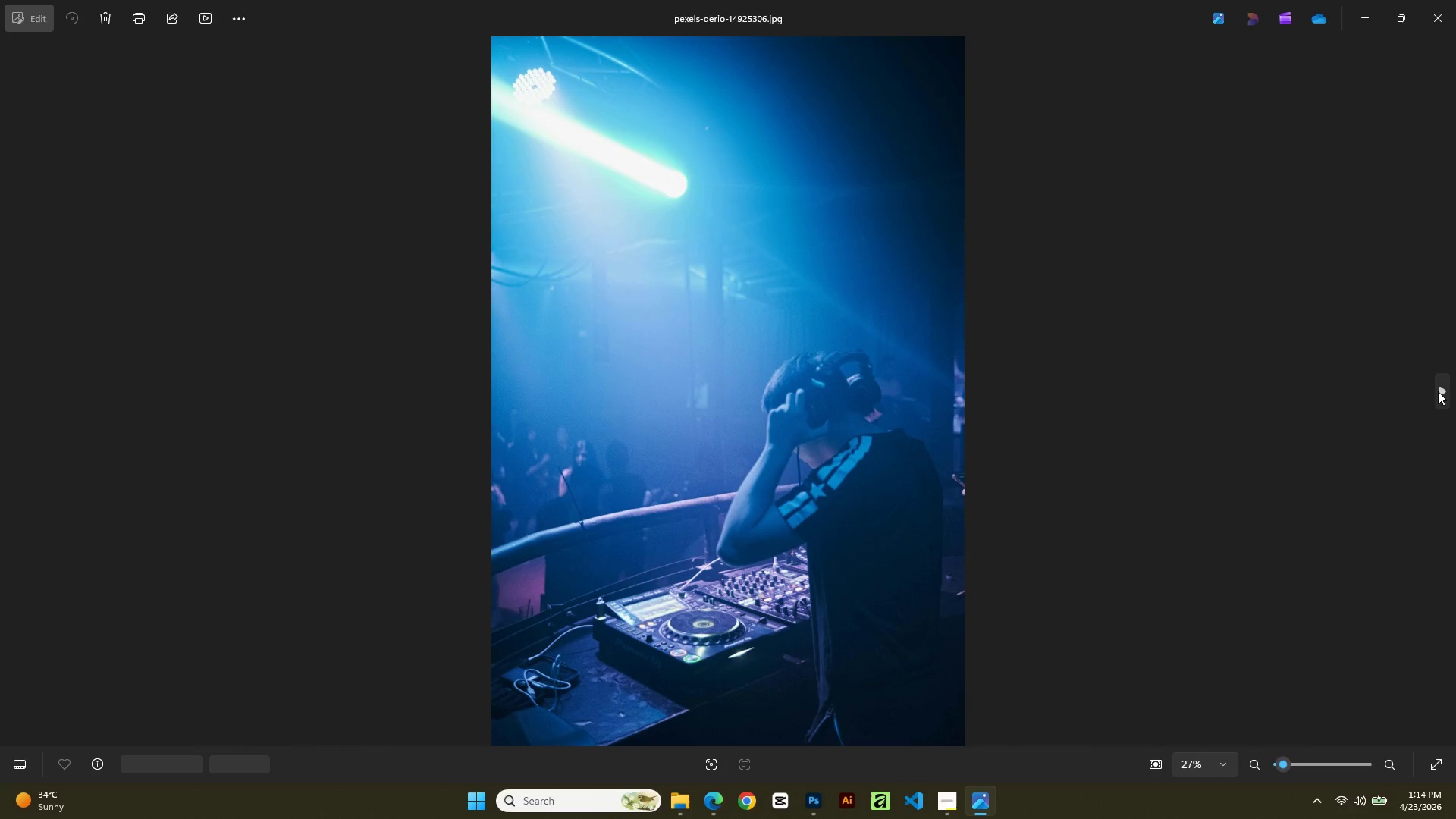 
left_click([1438, 391])
 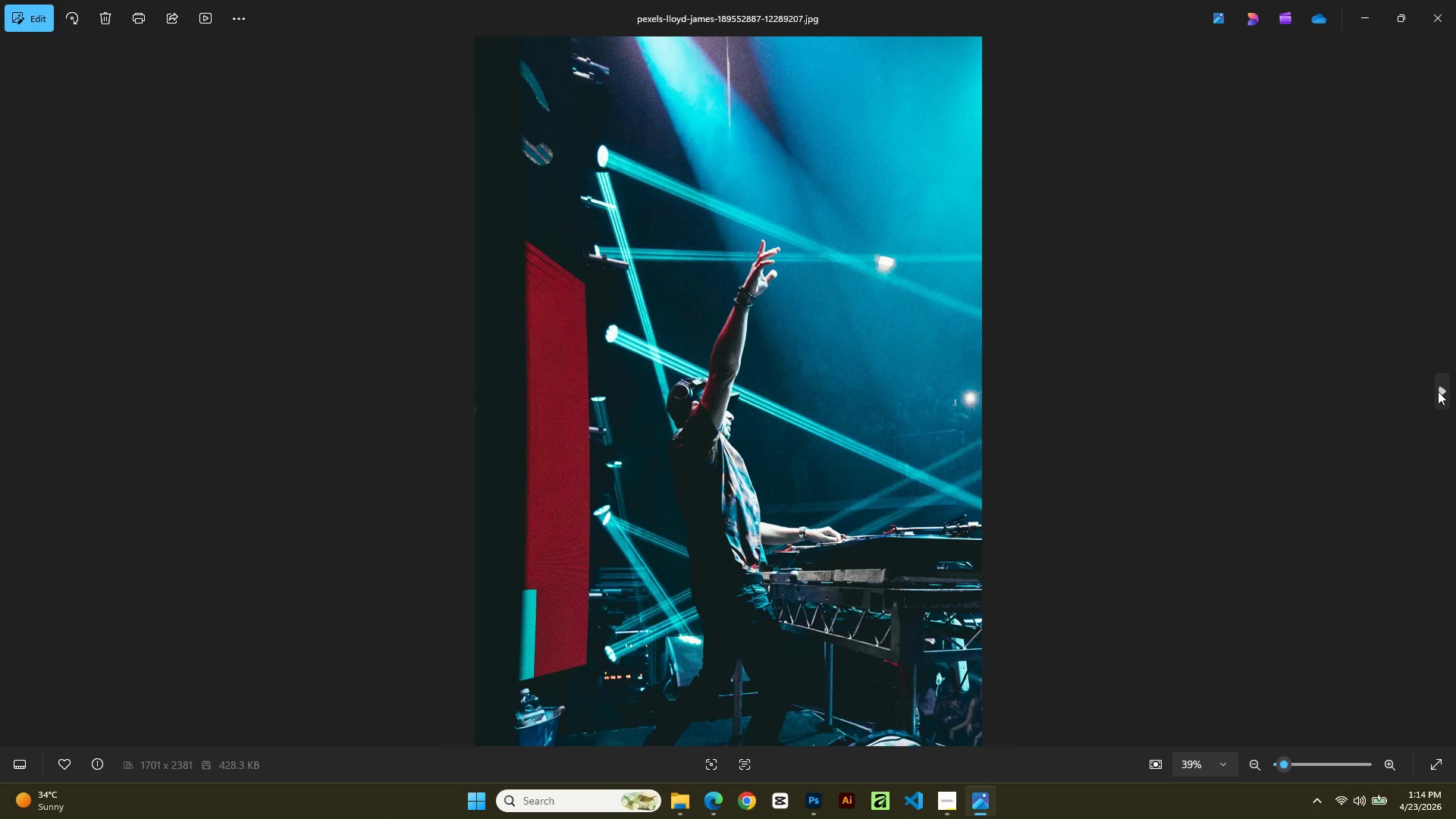 
left_click([1438, 391])
 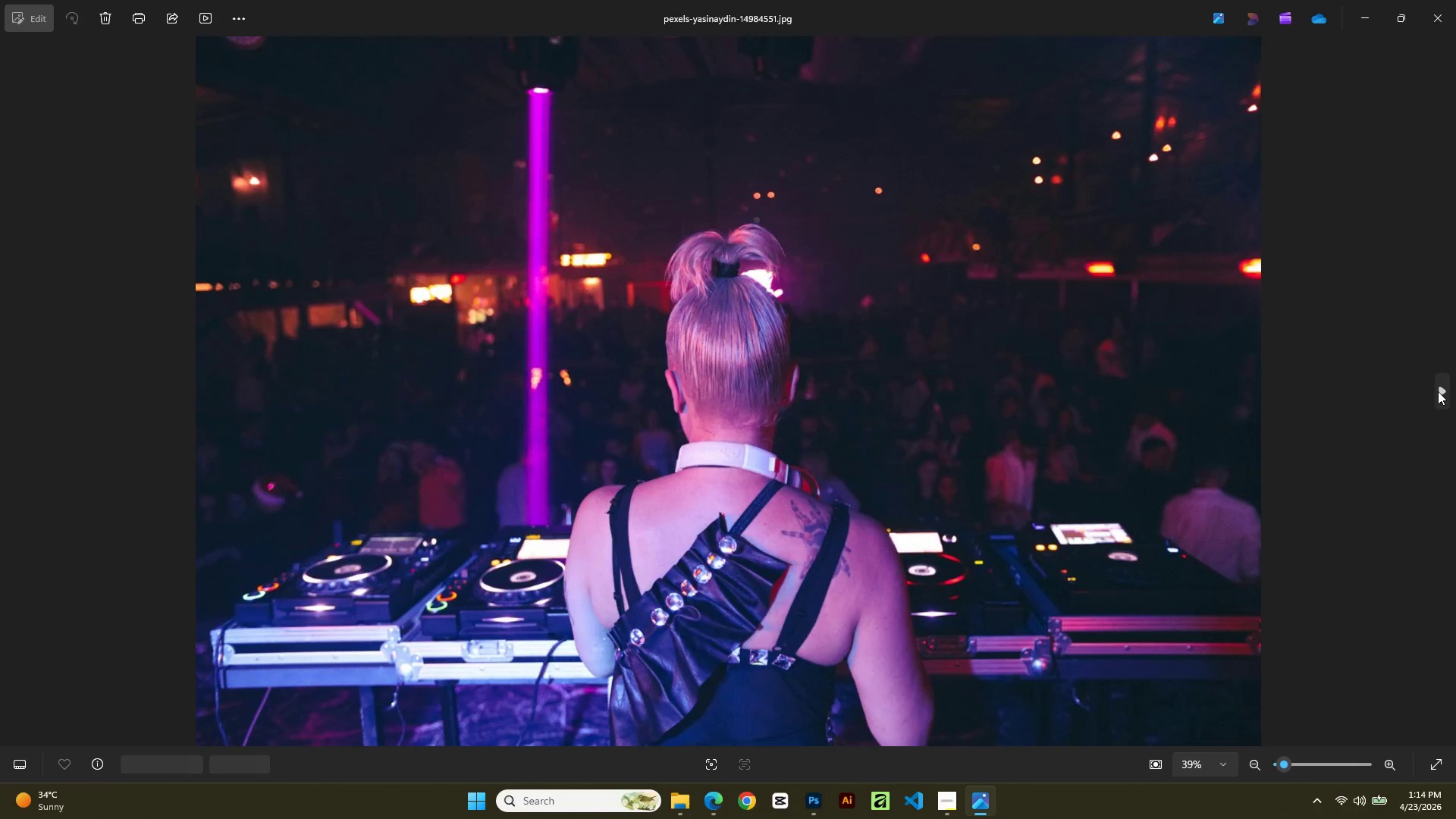 
left_click([1438, 391])
 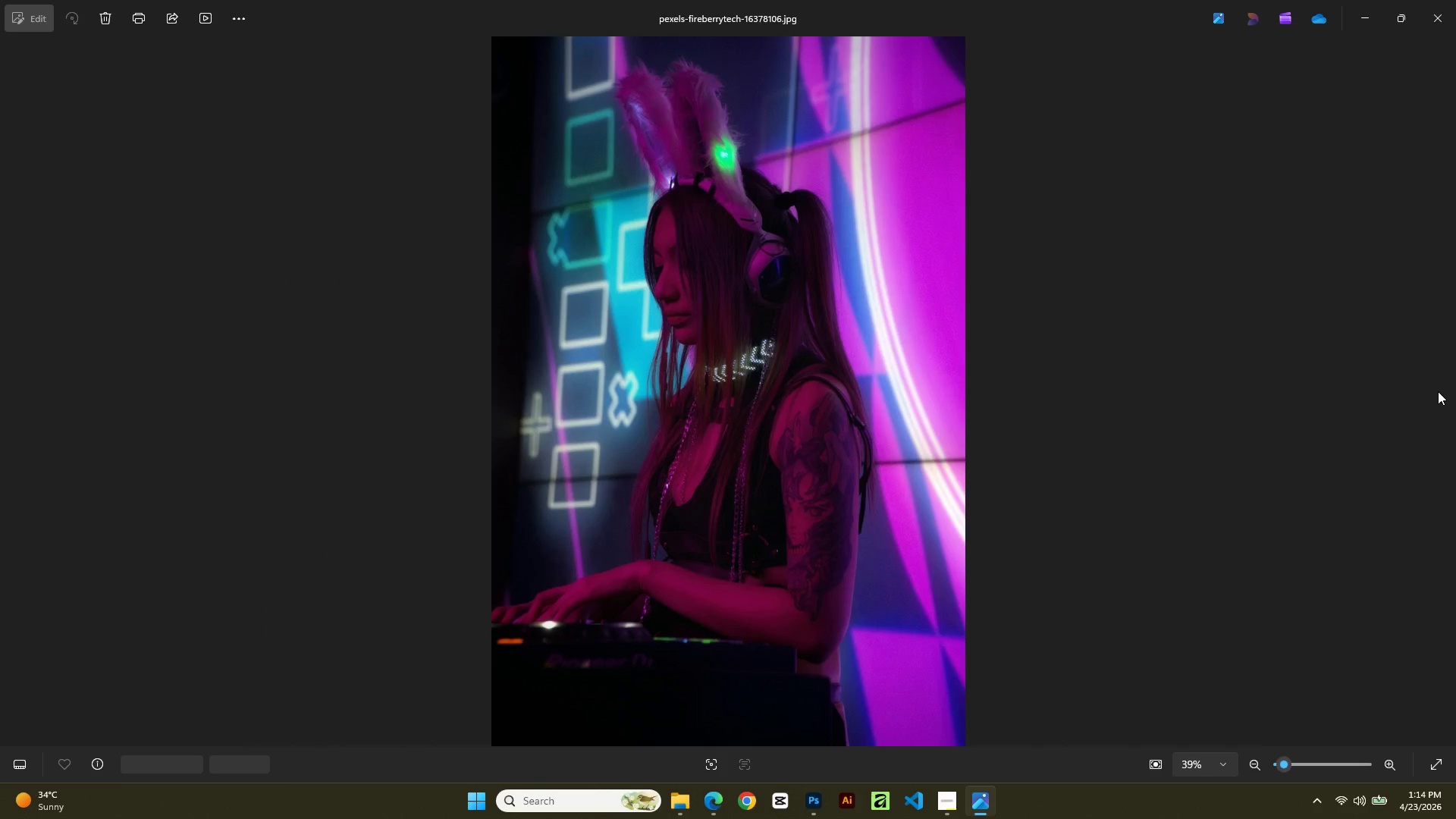 
left_click([1438, 391])
 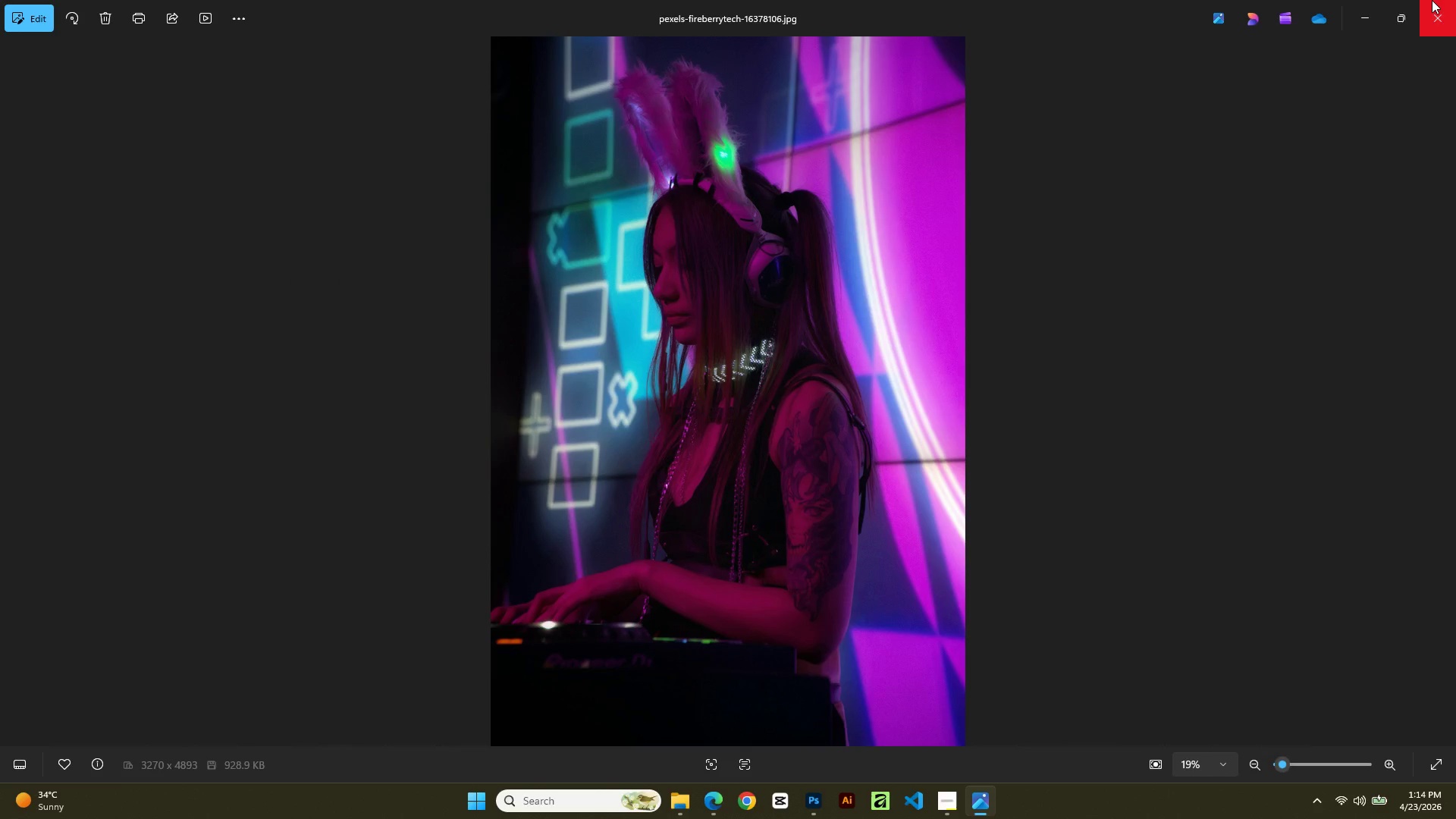 
left_click([1432, 0])
 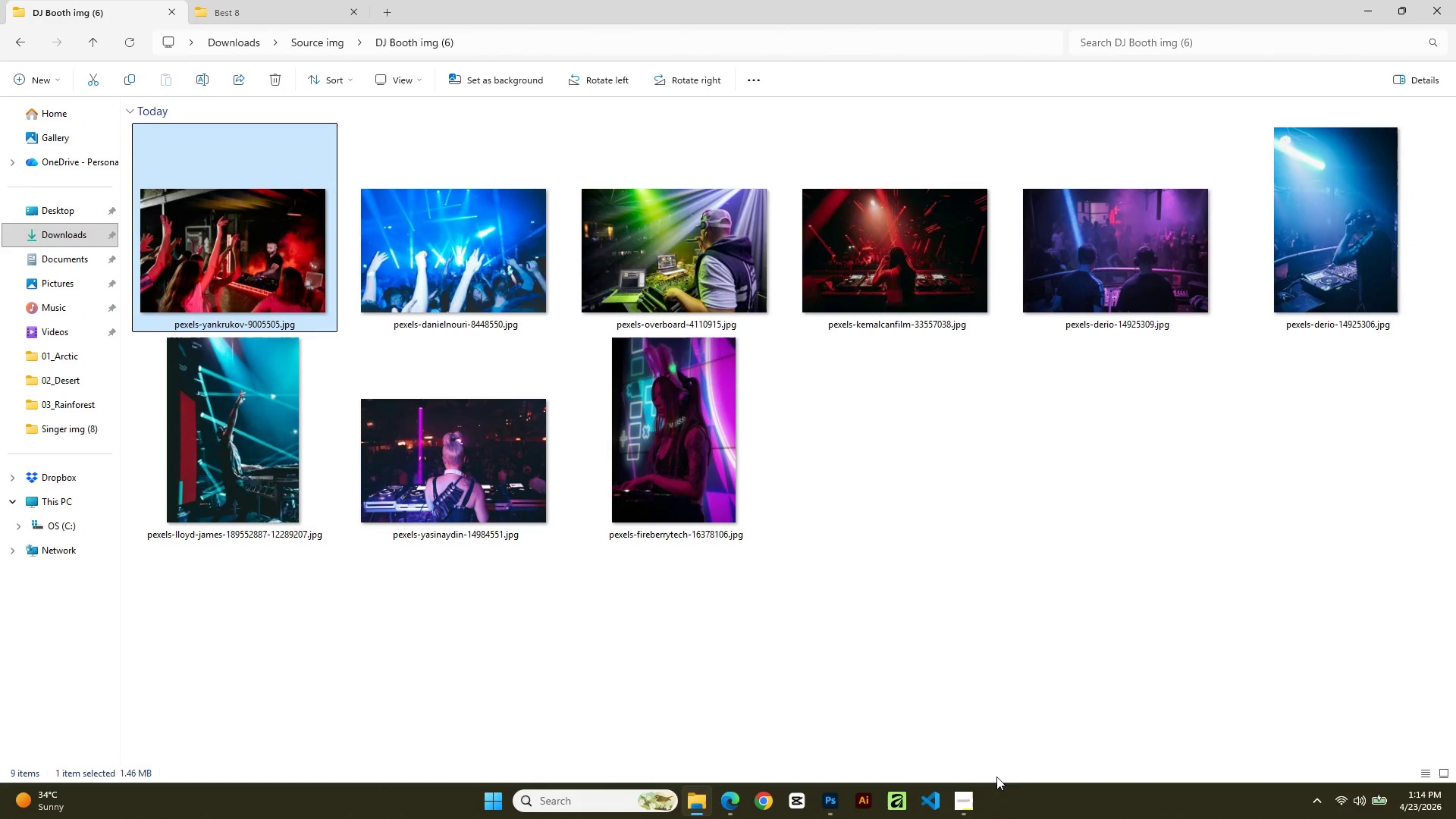 
left_click([963, 804])